 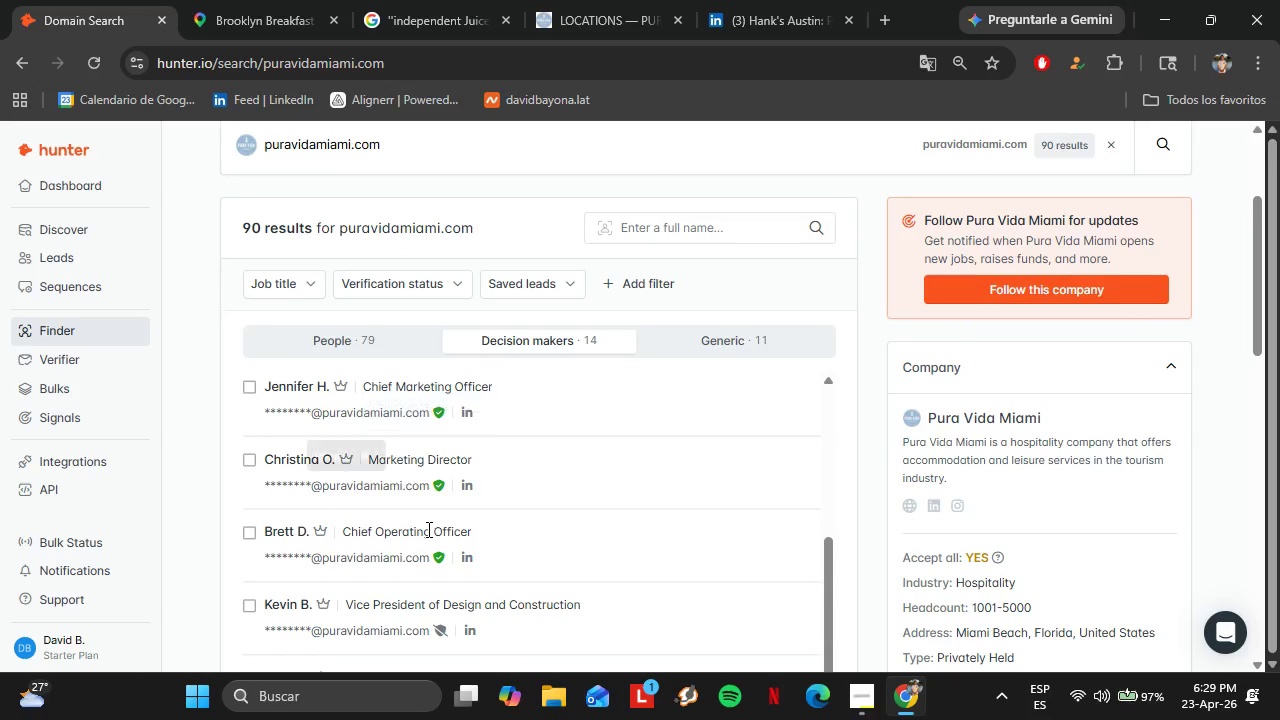 
scroll: coordinate [665, 505], scroll_direction: down, amount: 5.0
 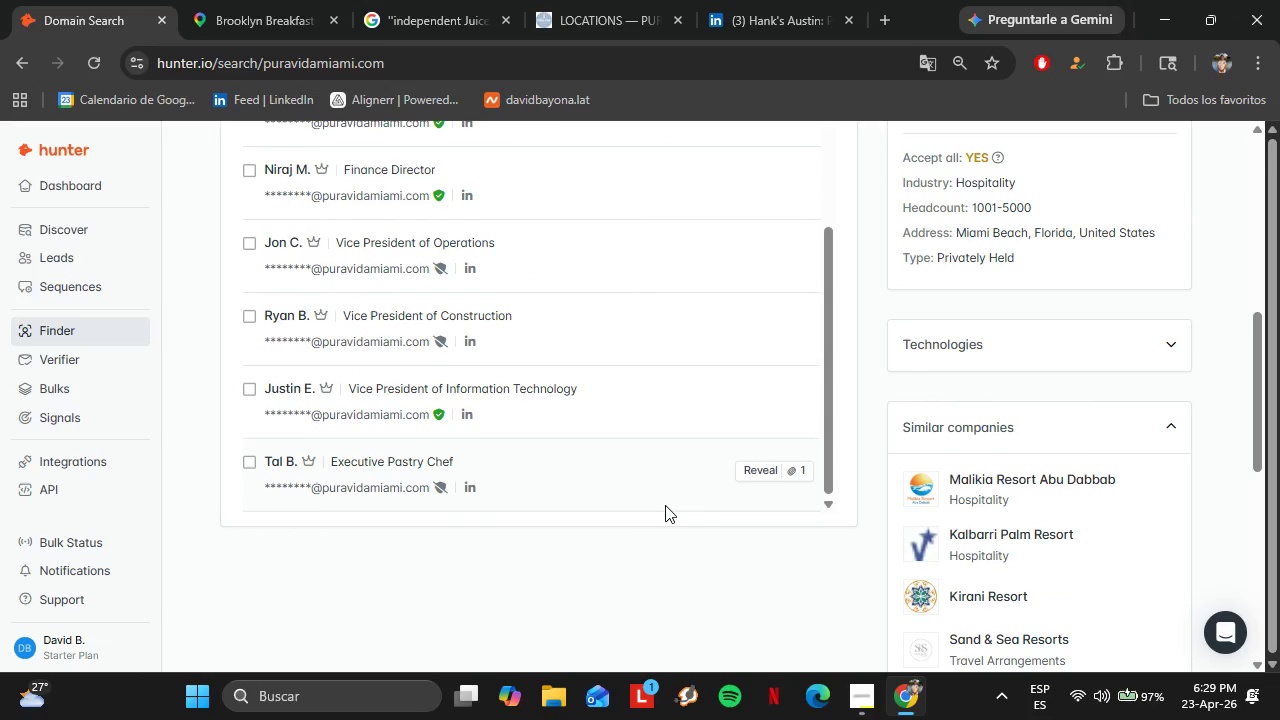 
scroll: coordinate [808, 523], scroll_direction: up, amount: 22.0
 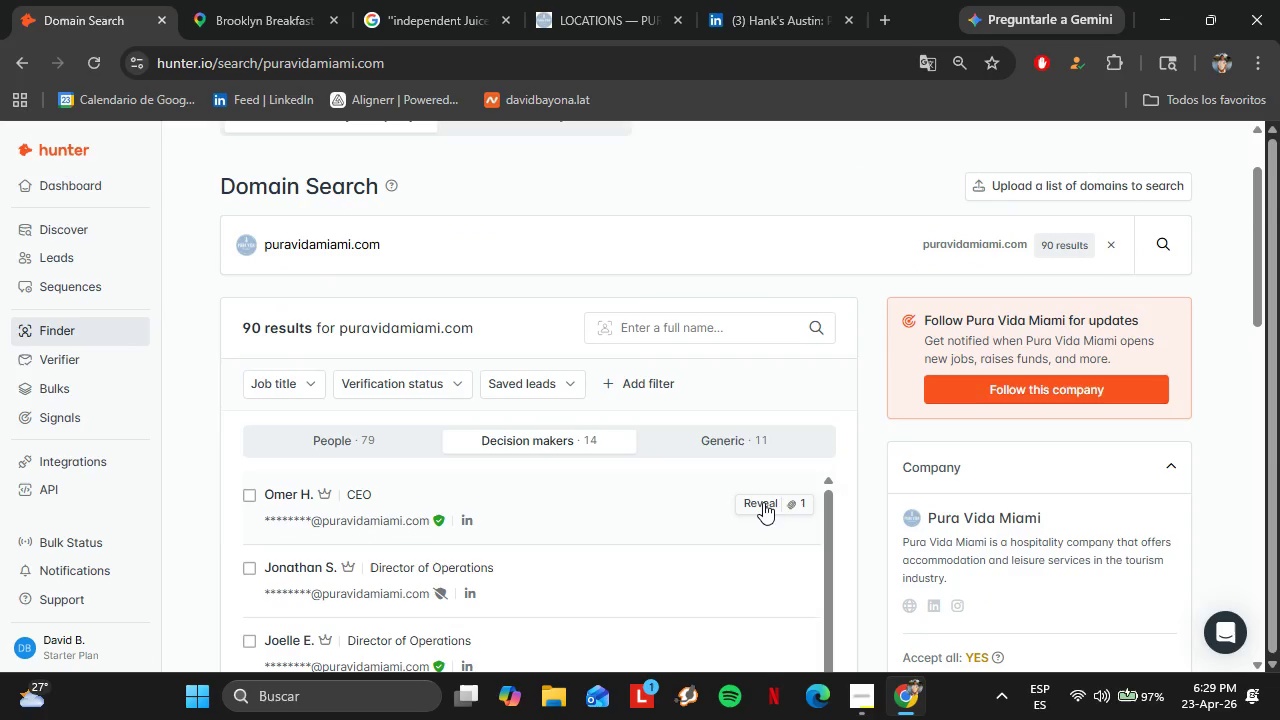 
left_click([763, 502])
 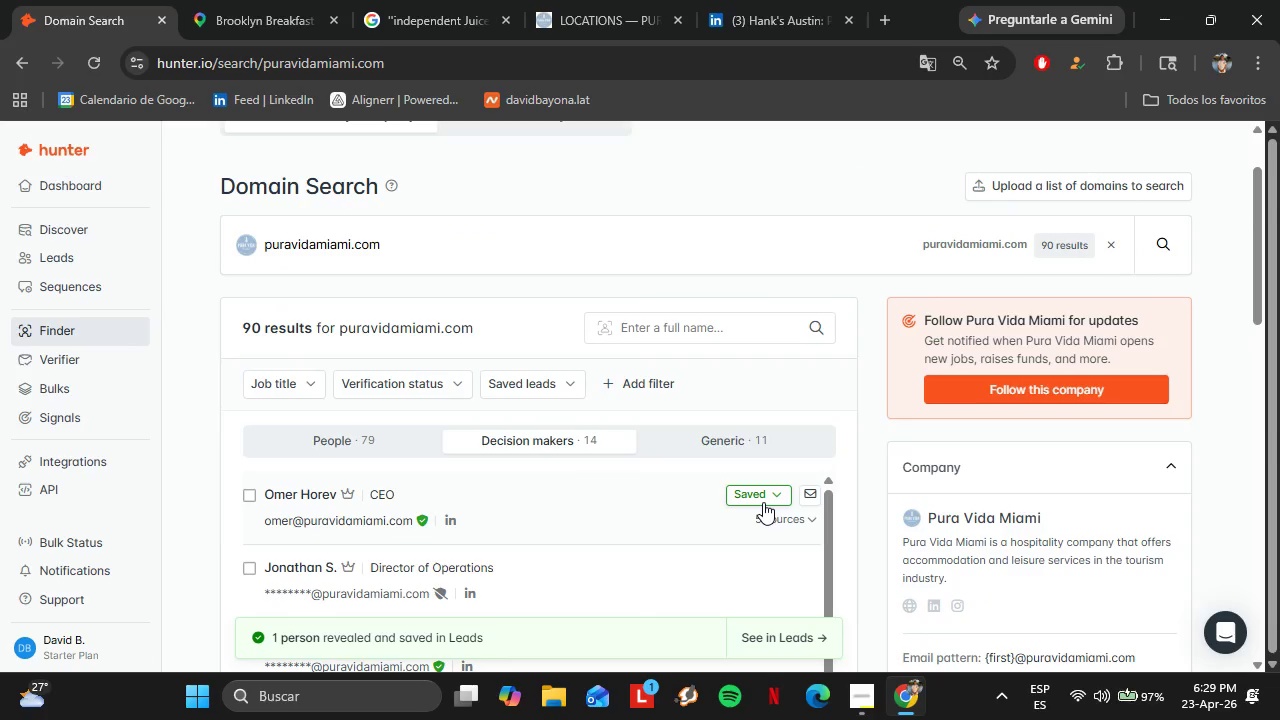 
left_click([745, 499])
 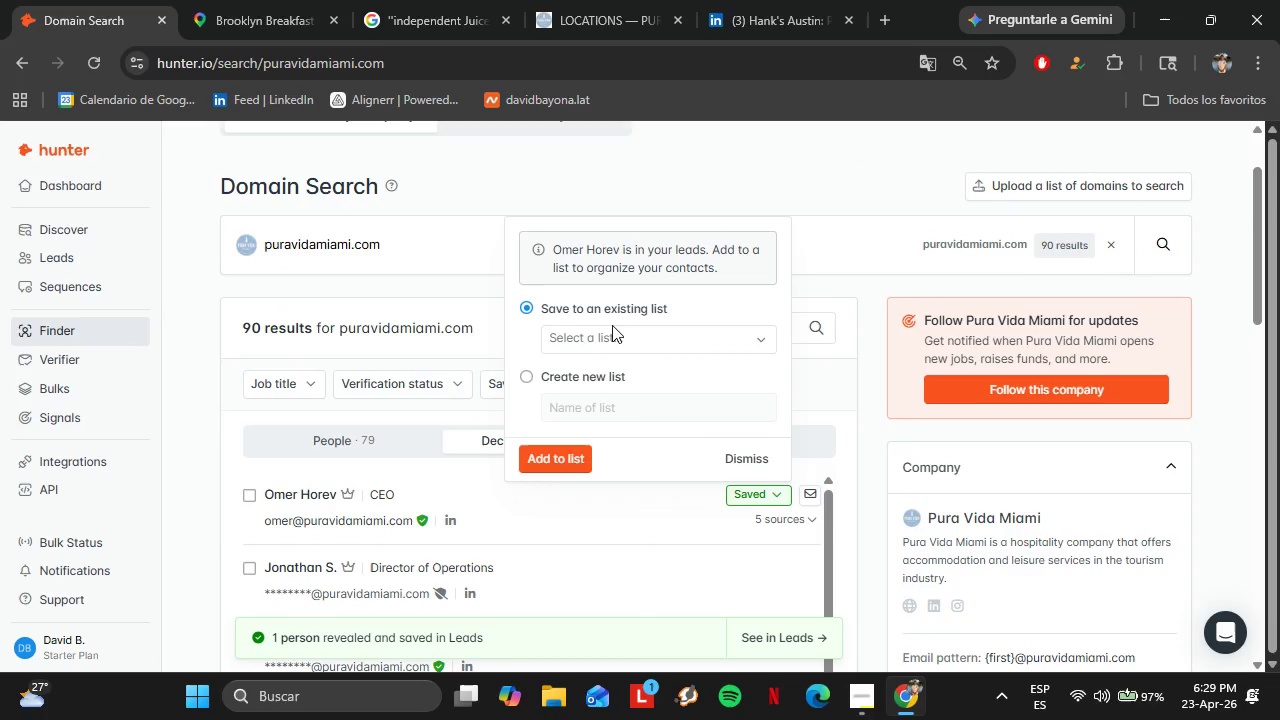 
left_click([614, 328])
 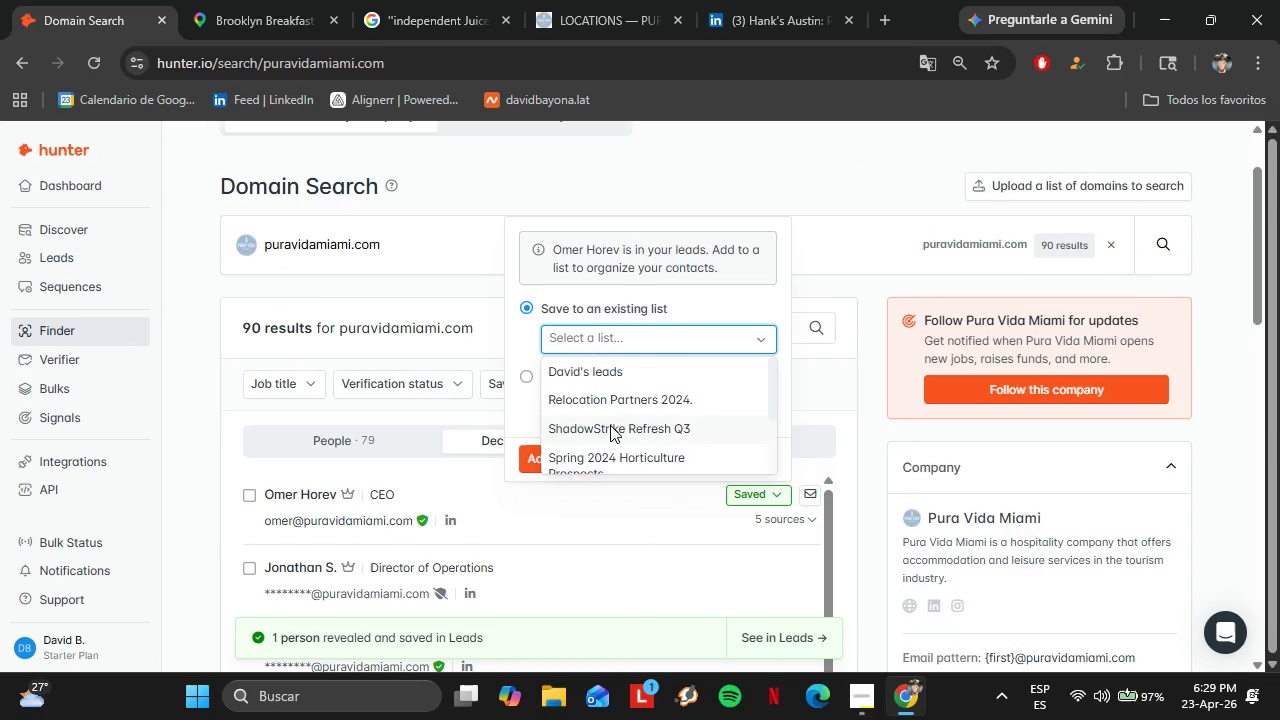 
scroll: coordinate [610, 425], scroll_direction: down, amount: 4.0
 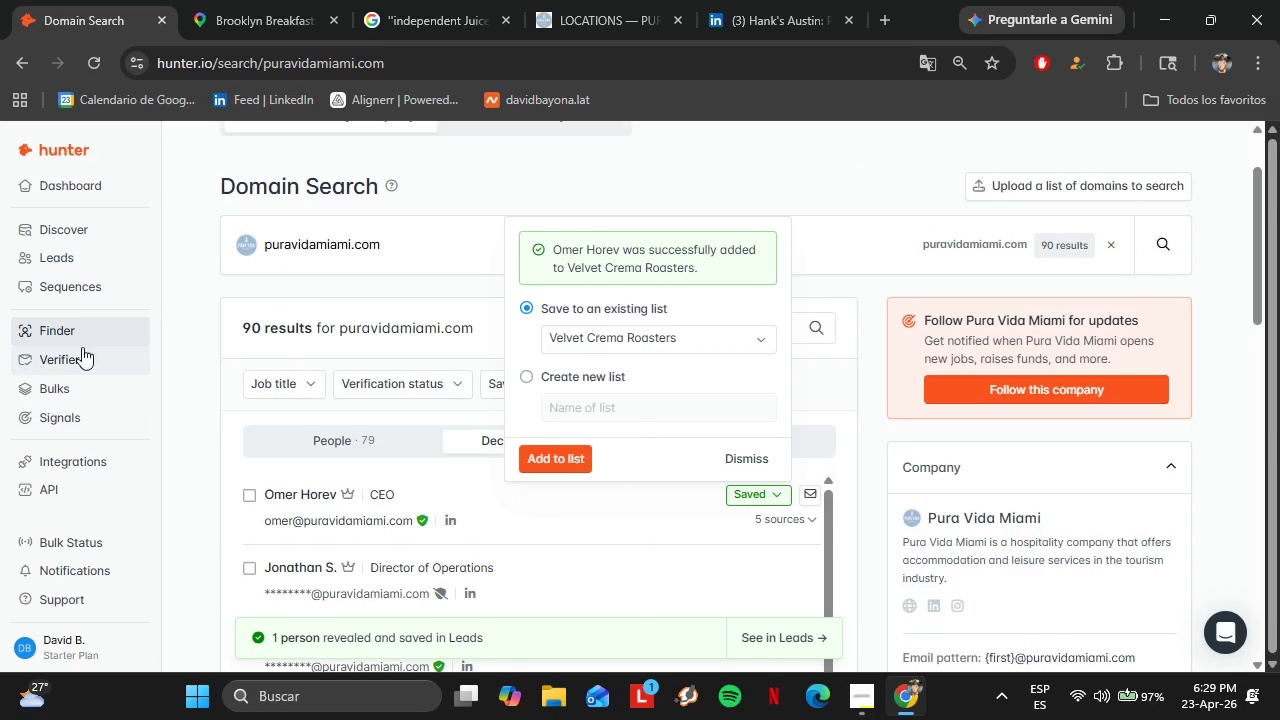 
left_click([72, 218])
 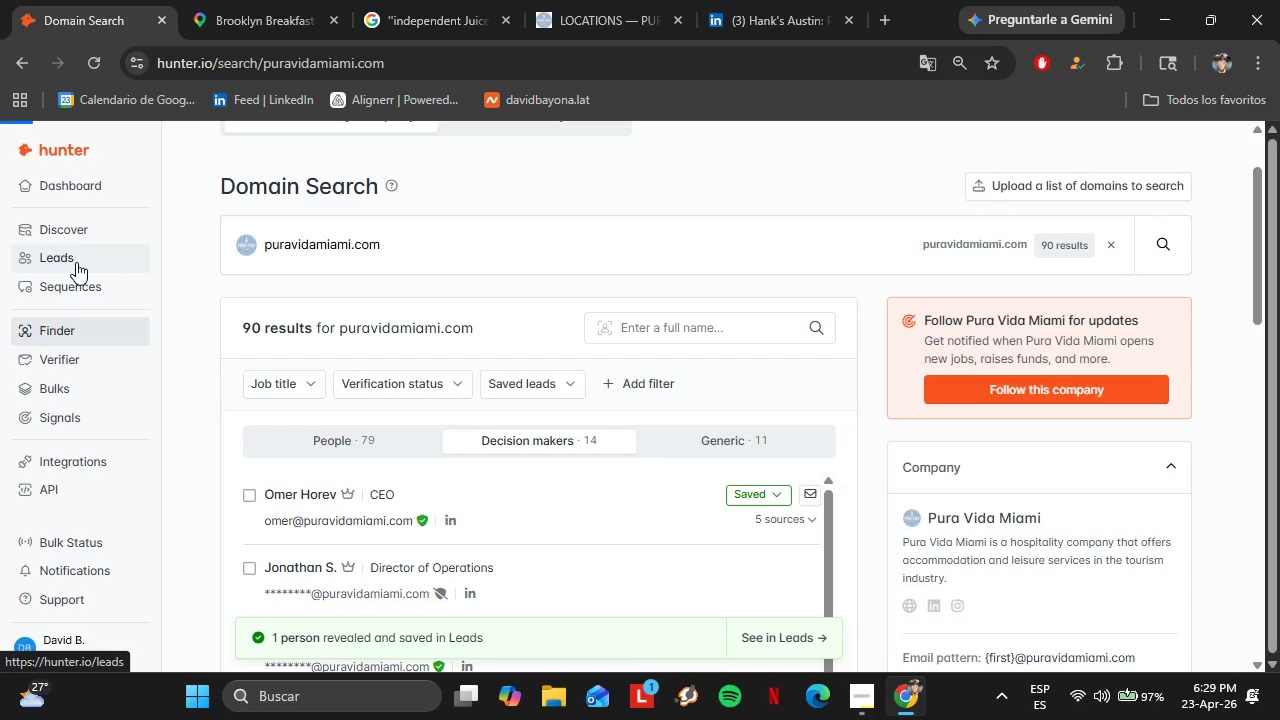 
left_click([76, 262])
 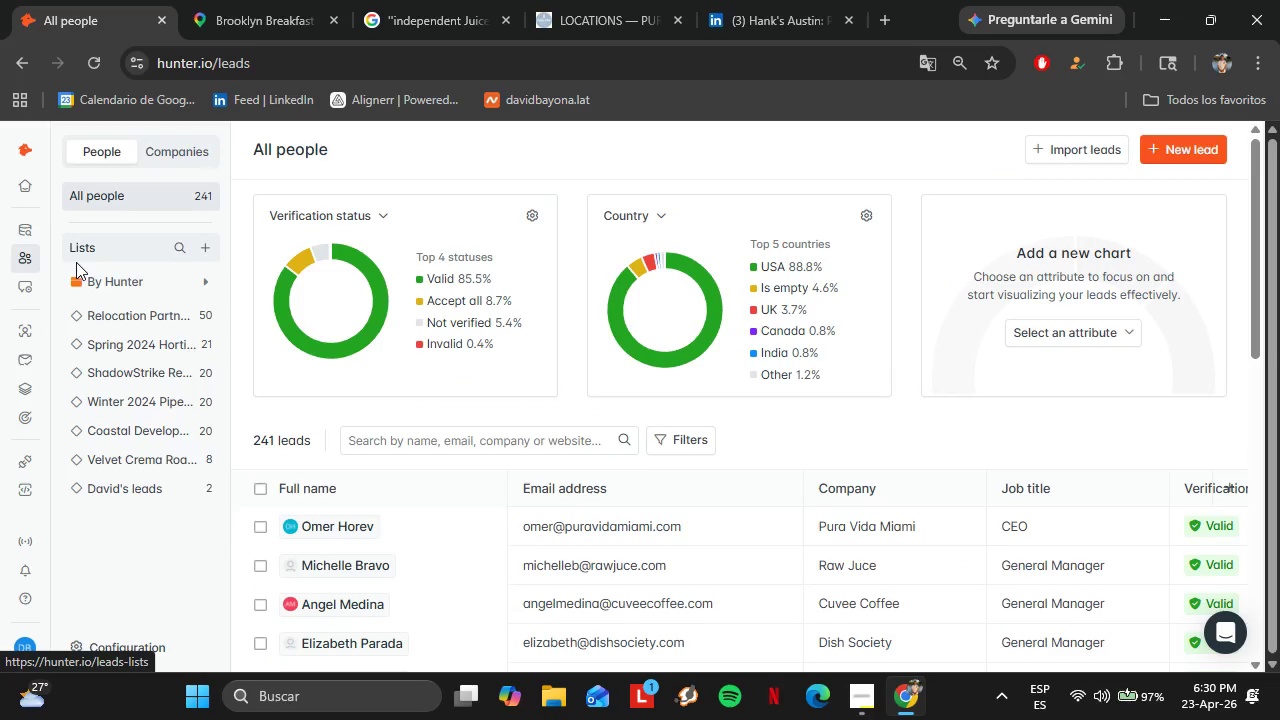 
wait(13.22)
 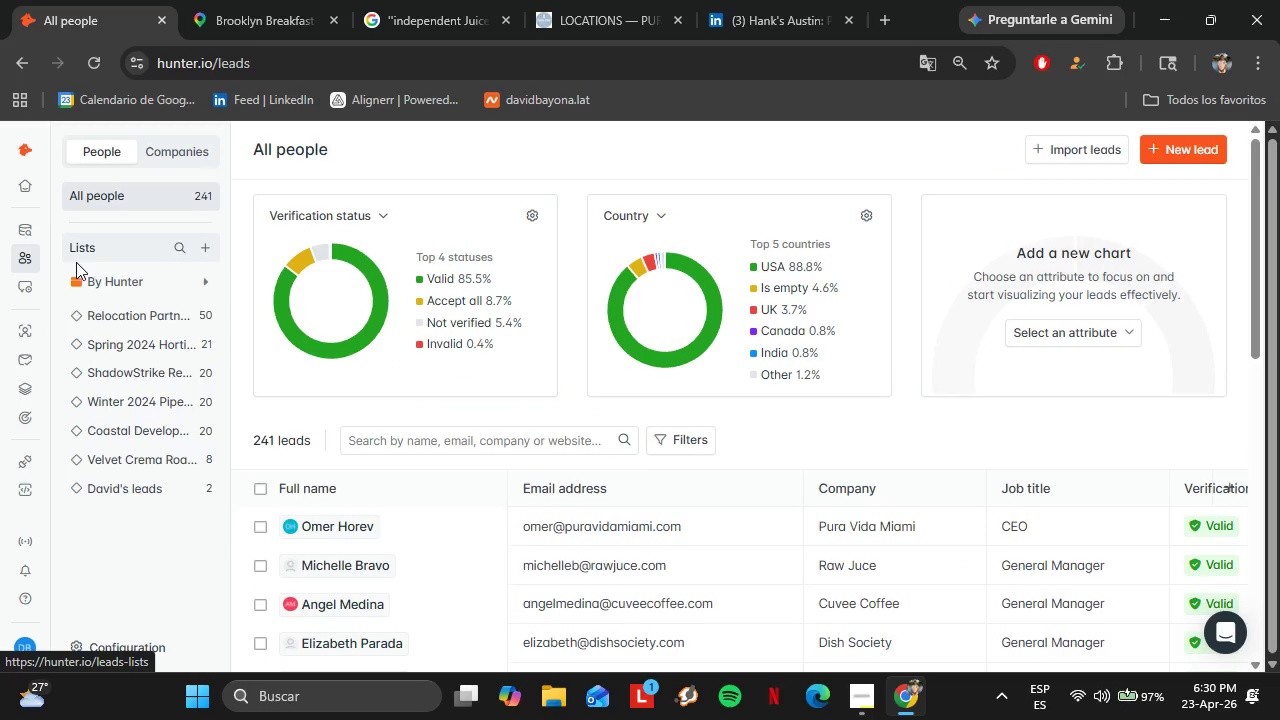 
scroll: coordinate [471, 441], scroll_direction: down, amount: 3.0
 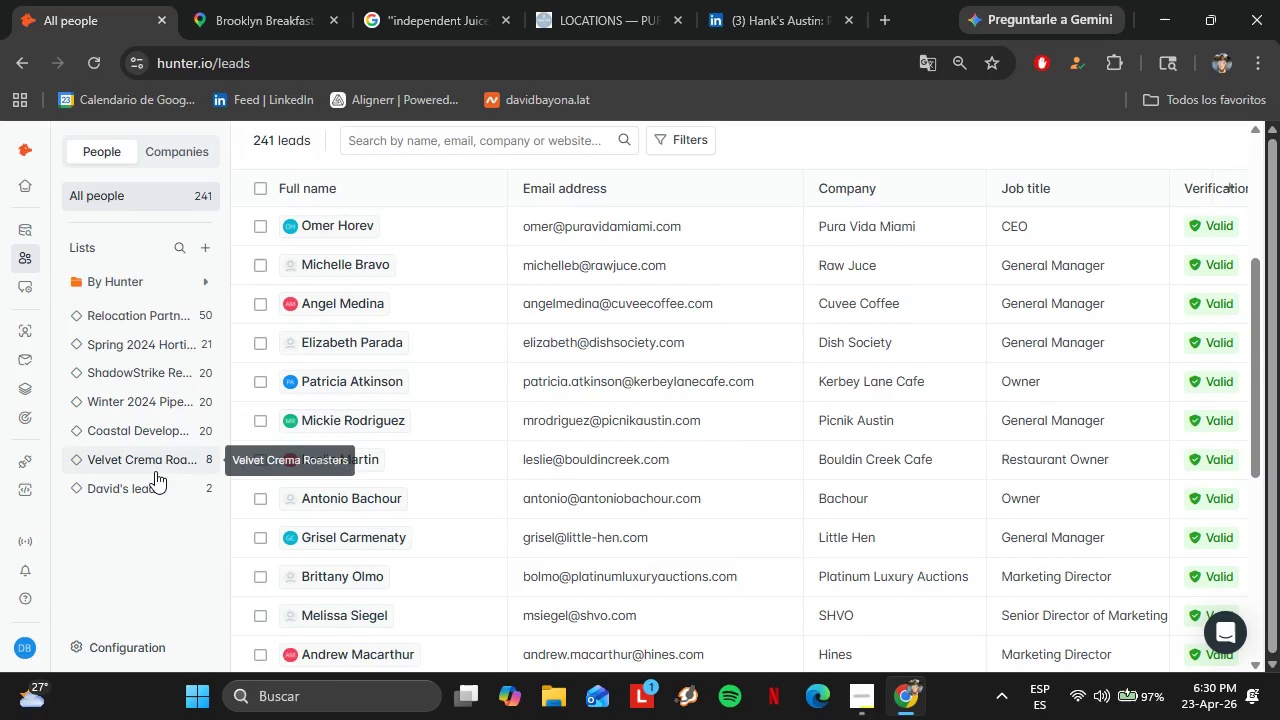 
left_click([155, 471])
 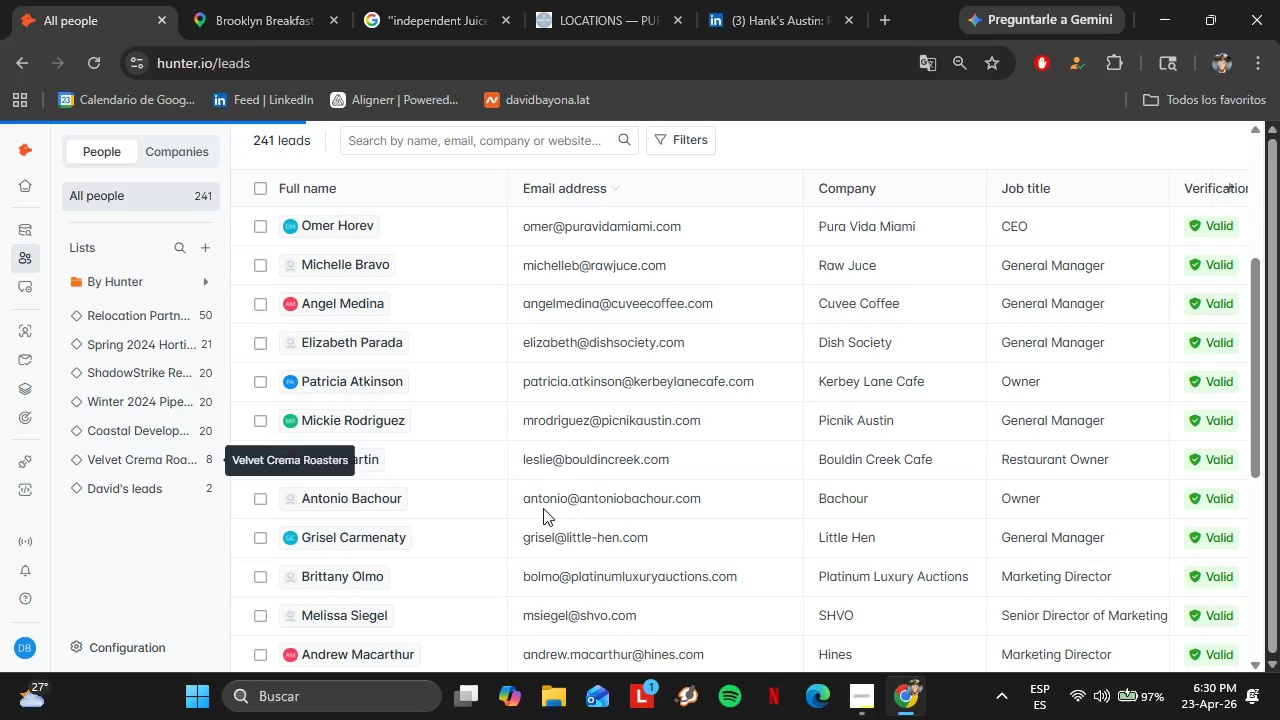 
wait(14.62)
 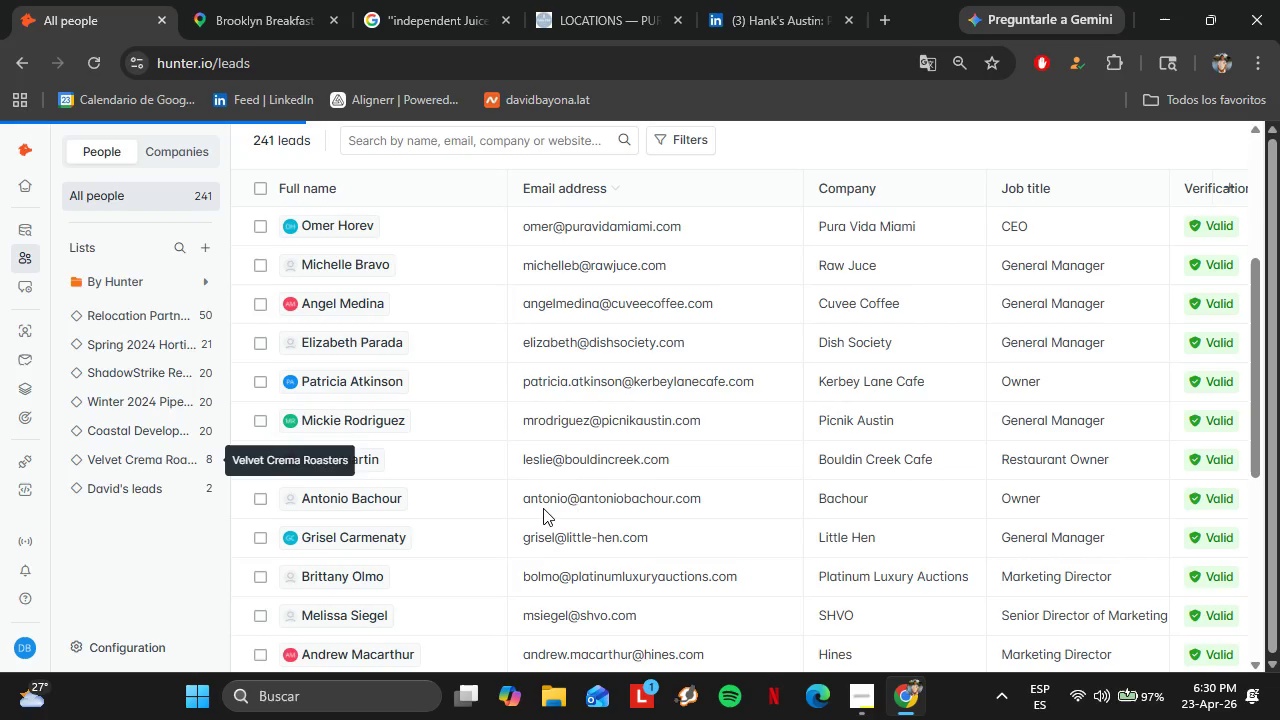 
scroll: coordinate [553, 473], scroll_direction: down, amount: 5.0
 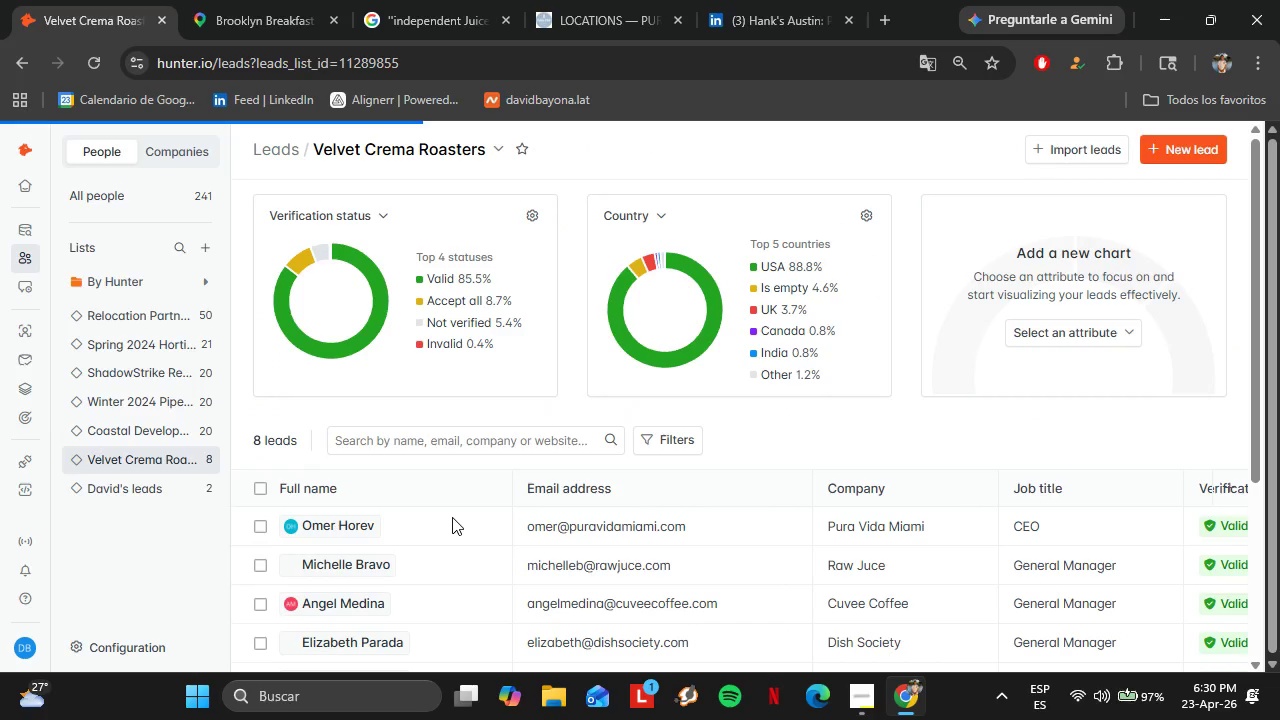 
left_click_drag(start_coordinate=[546, 546], to_coordinate=[1209, 634])
 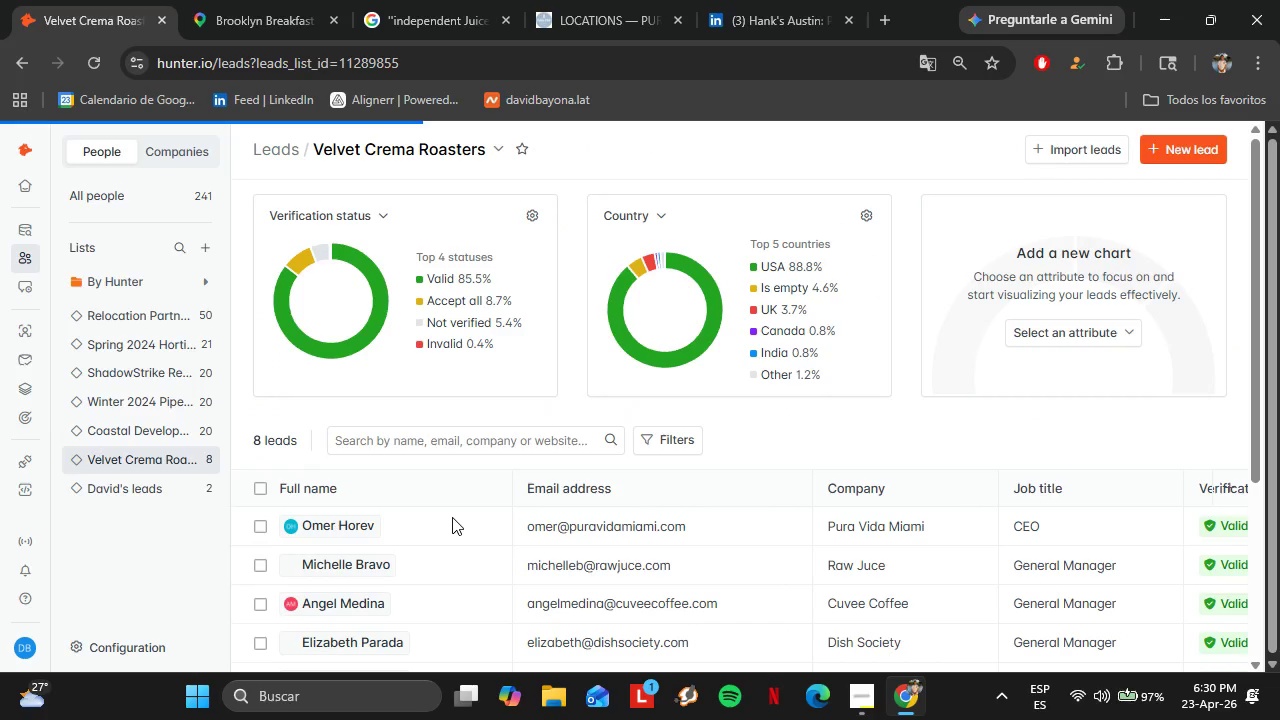 
double_click([995, 268])
 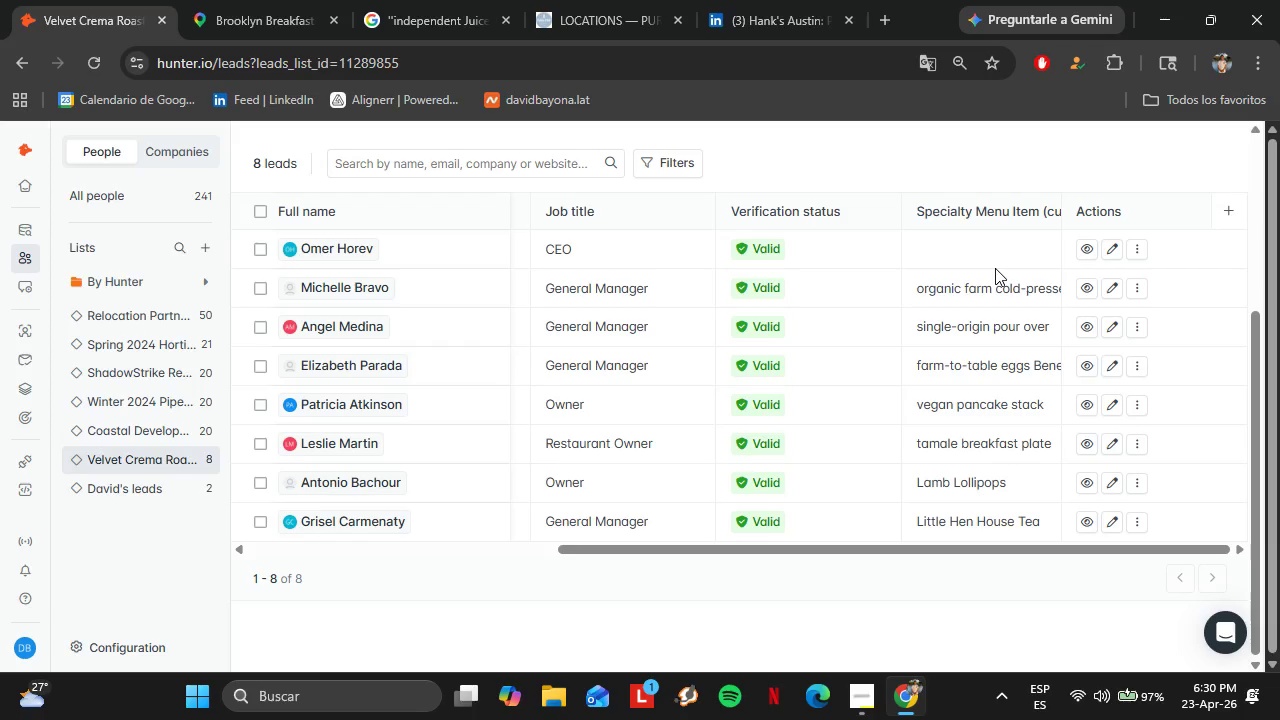 
triple_click([995, 268])
 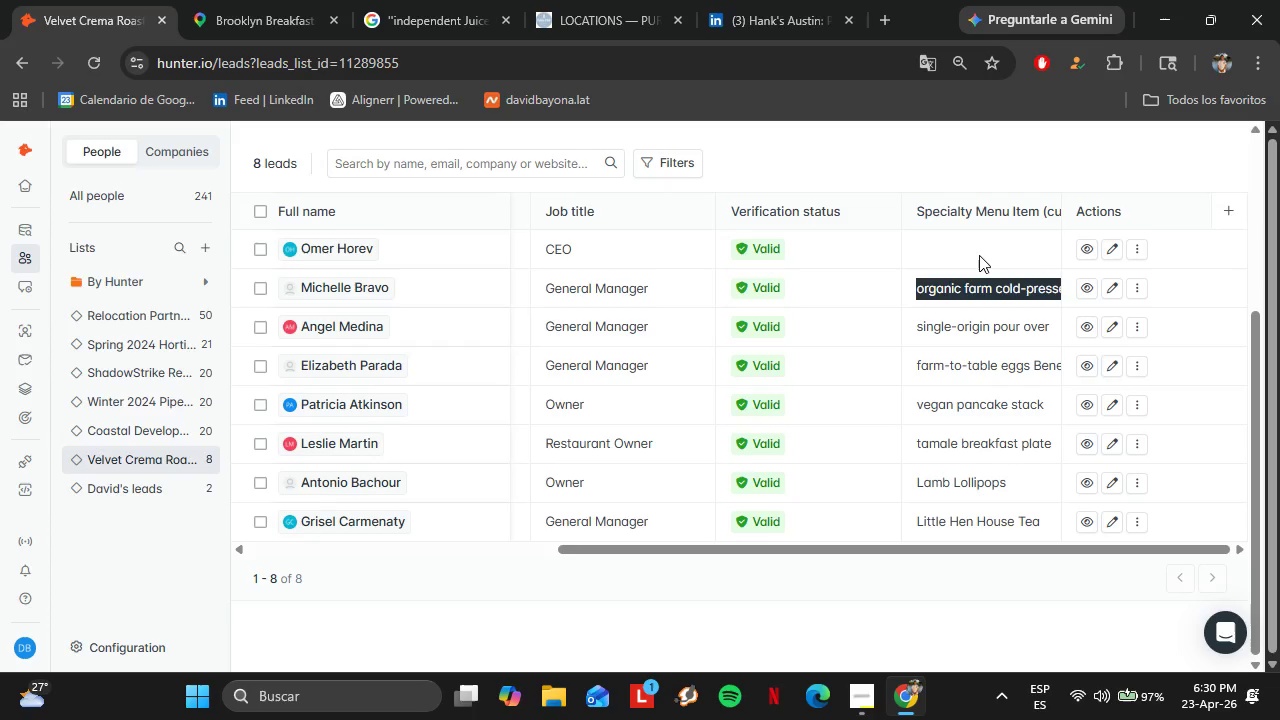 
triple_click([979, 254])
 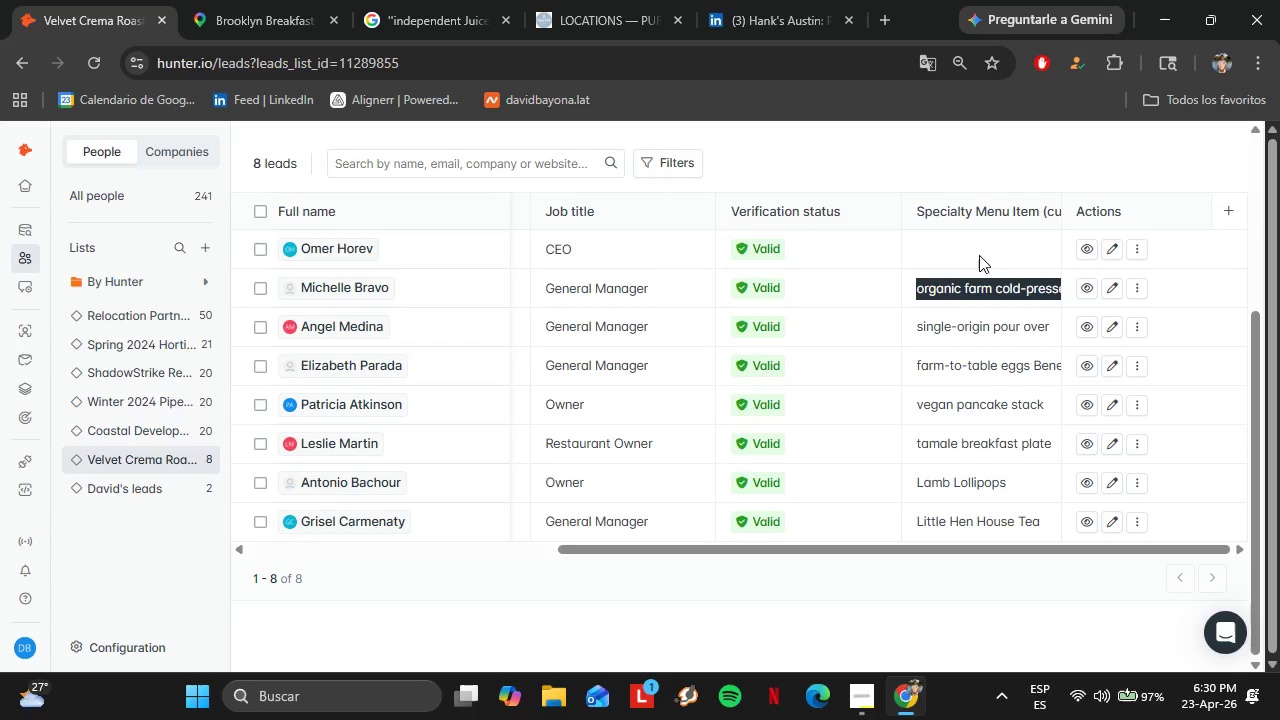 
triple_click([979, 254])
 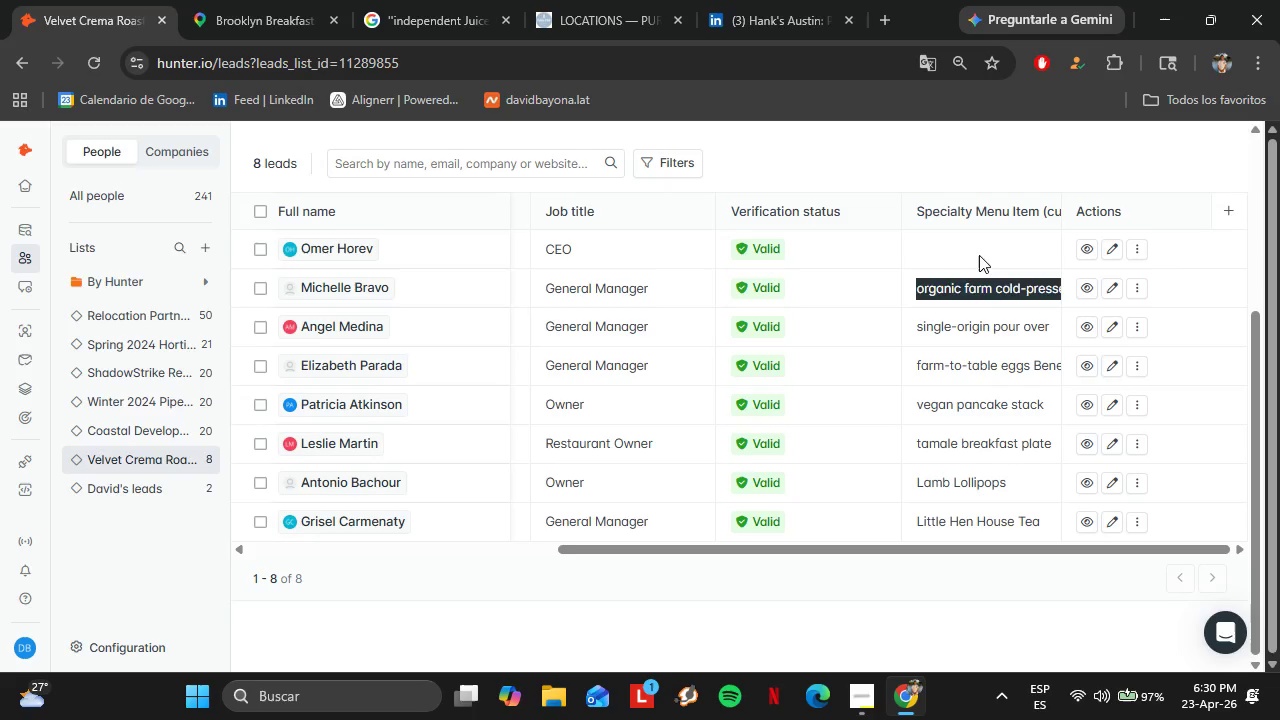 
triple_click([979, 254])
 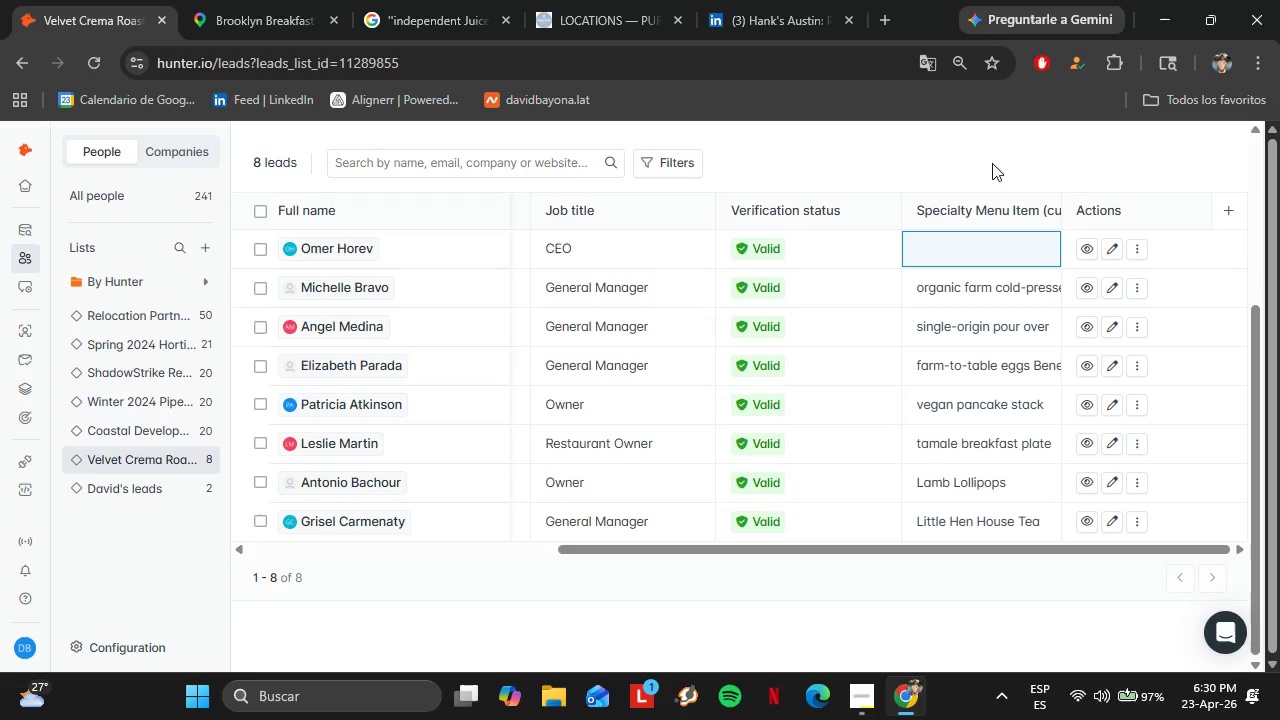 
type(green wellness shot)
 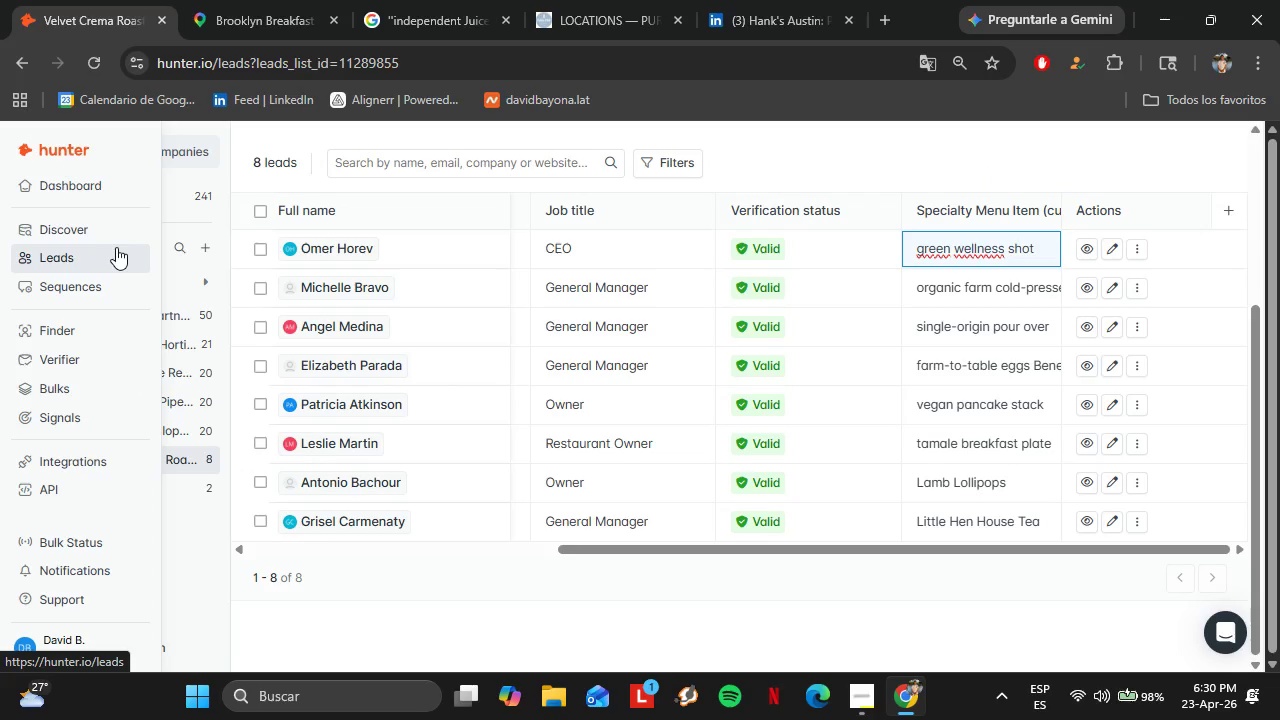 
wait(5.23)
 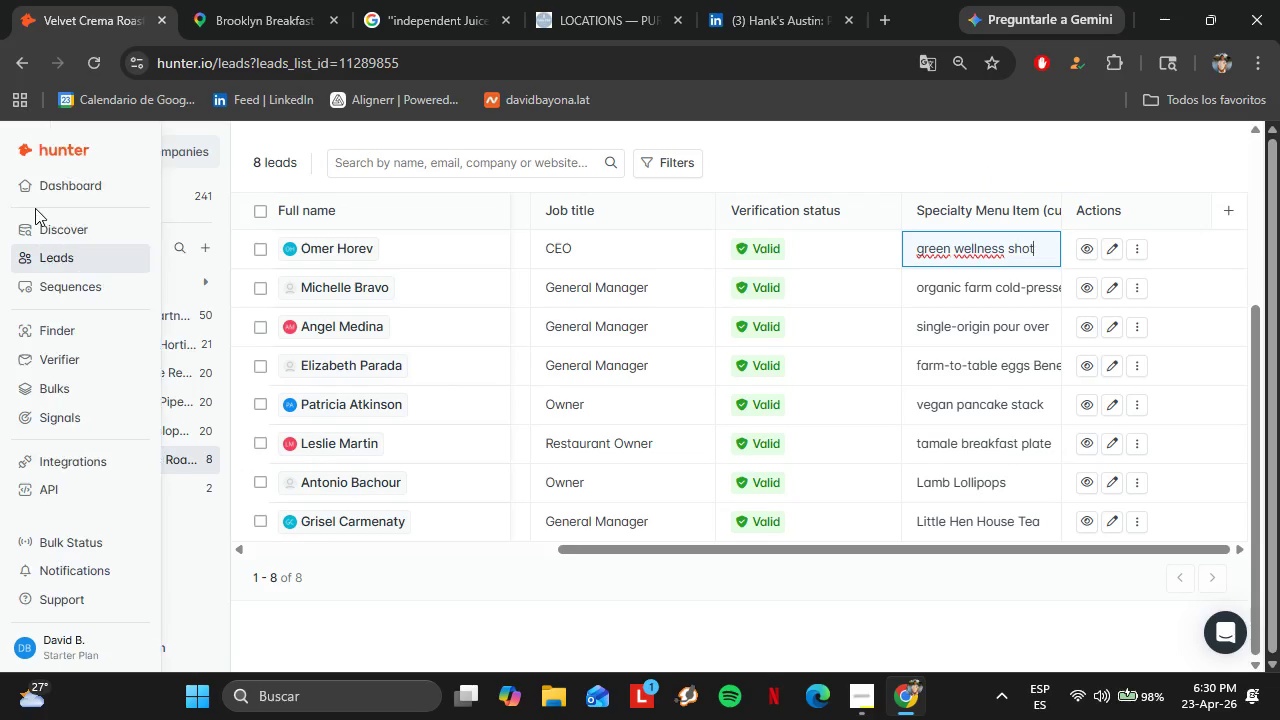 
left_click([102, 229])
 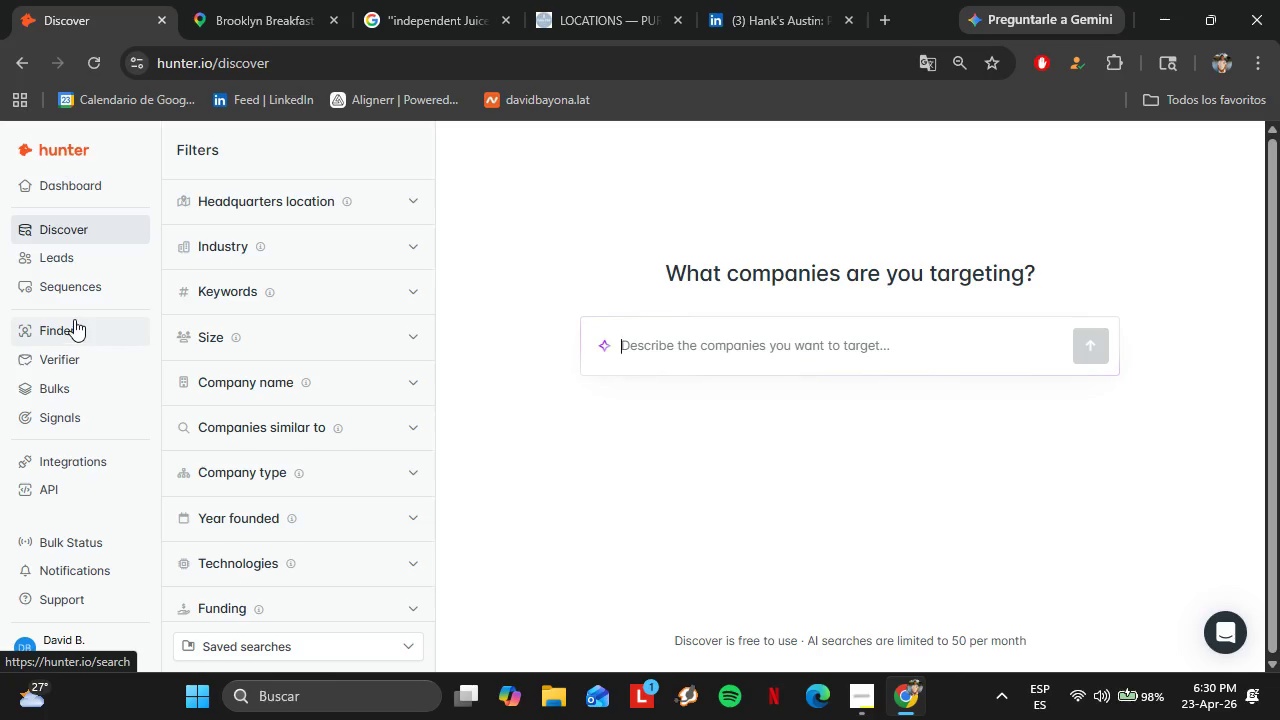 
left_click([72, 326])
 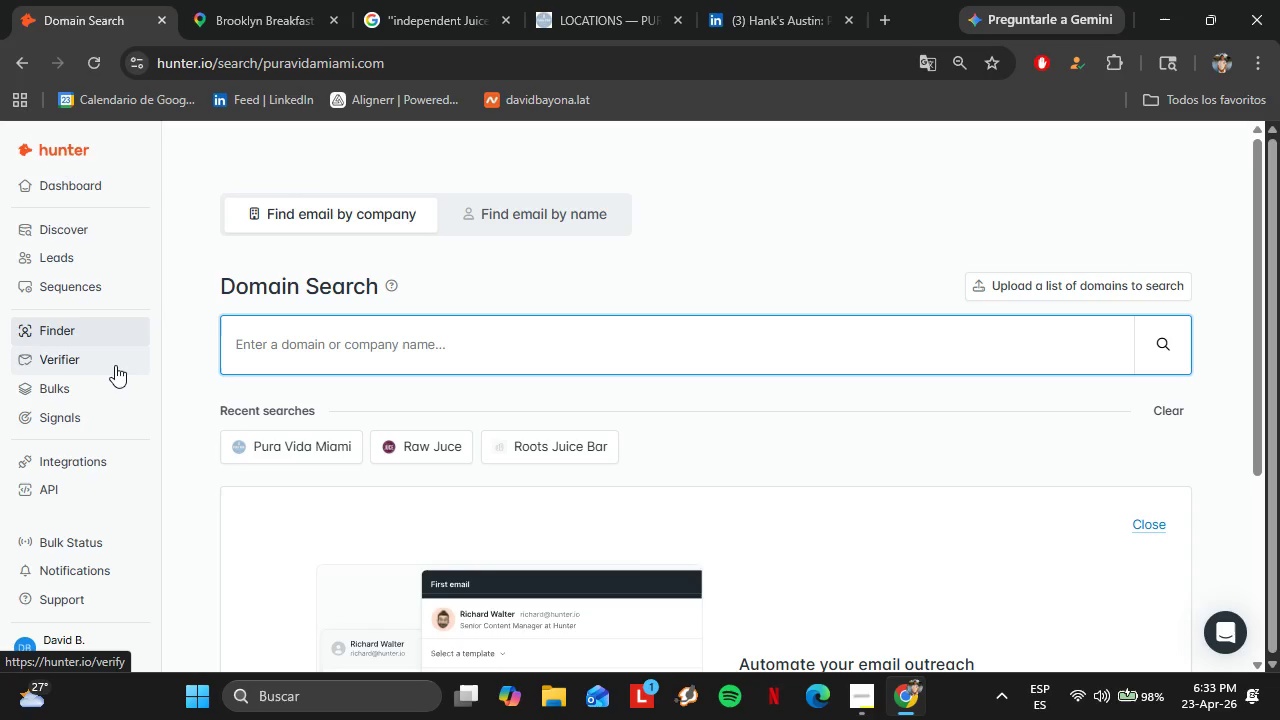 
wait(155.26)
 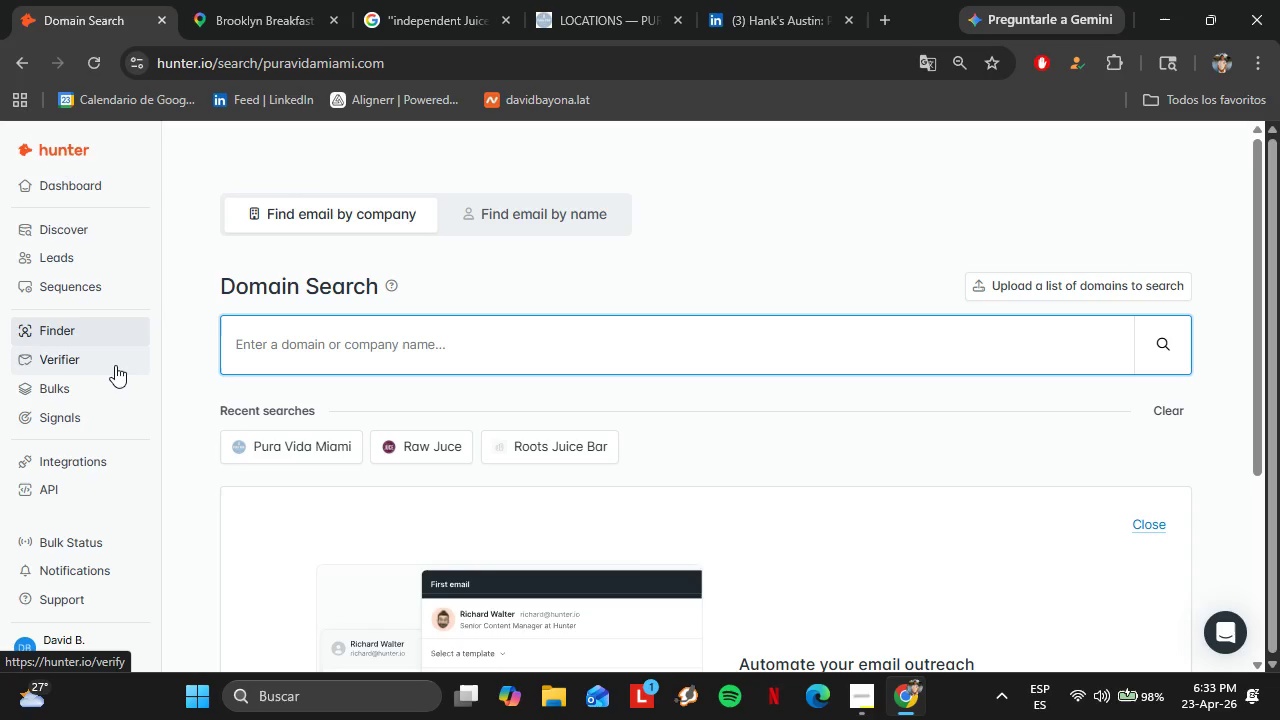 
mouse_move([333, 347])
 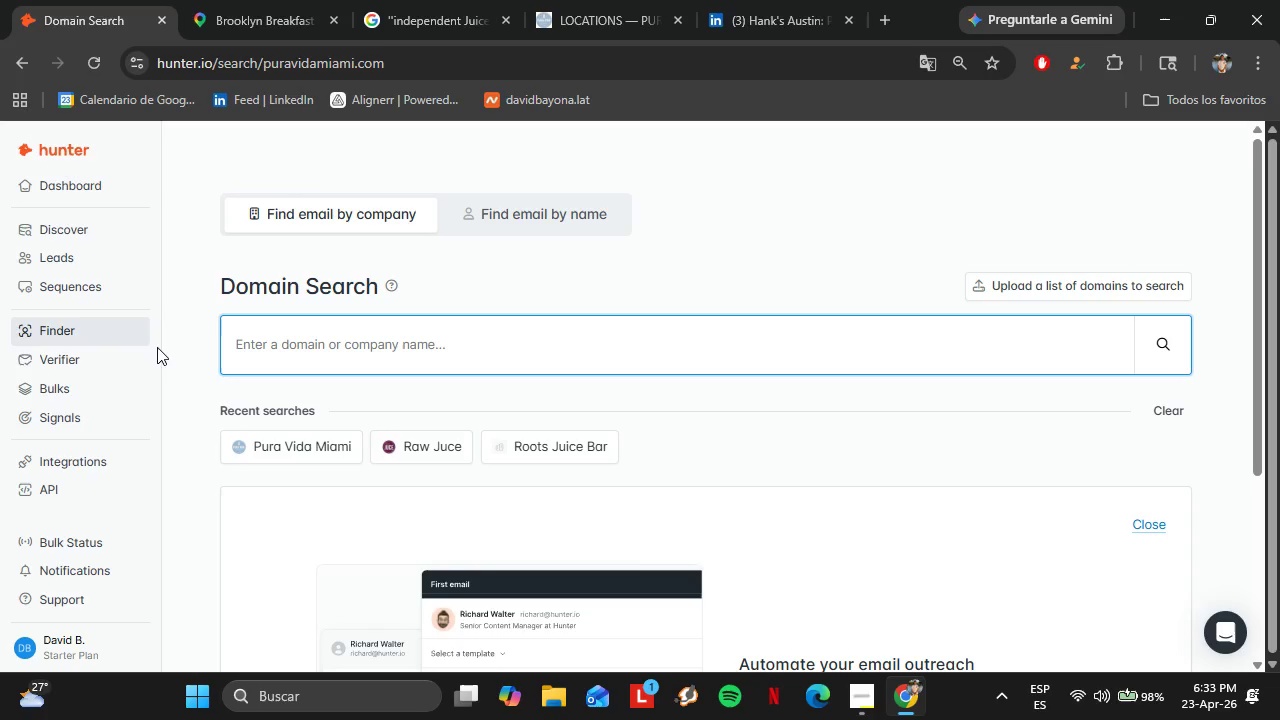 
mouse_move([286, 371])
 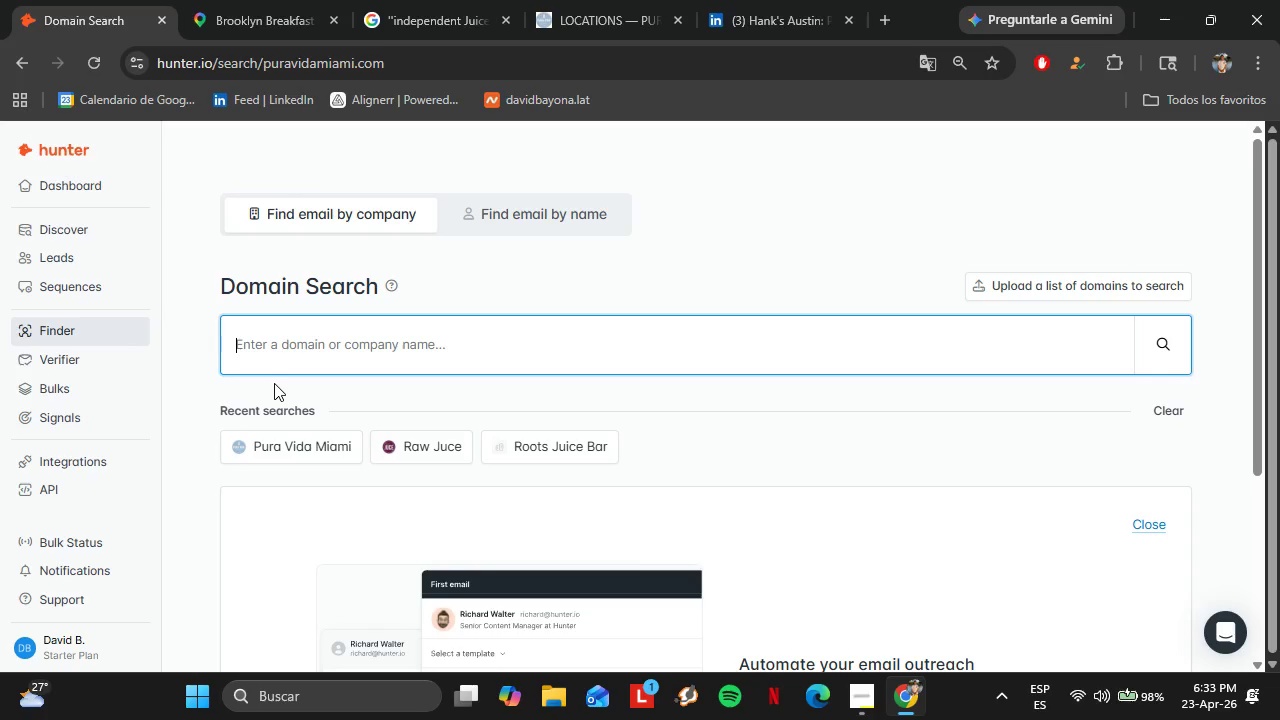 
wait(12.12)
 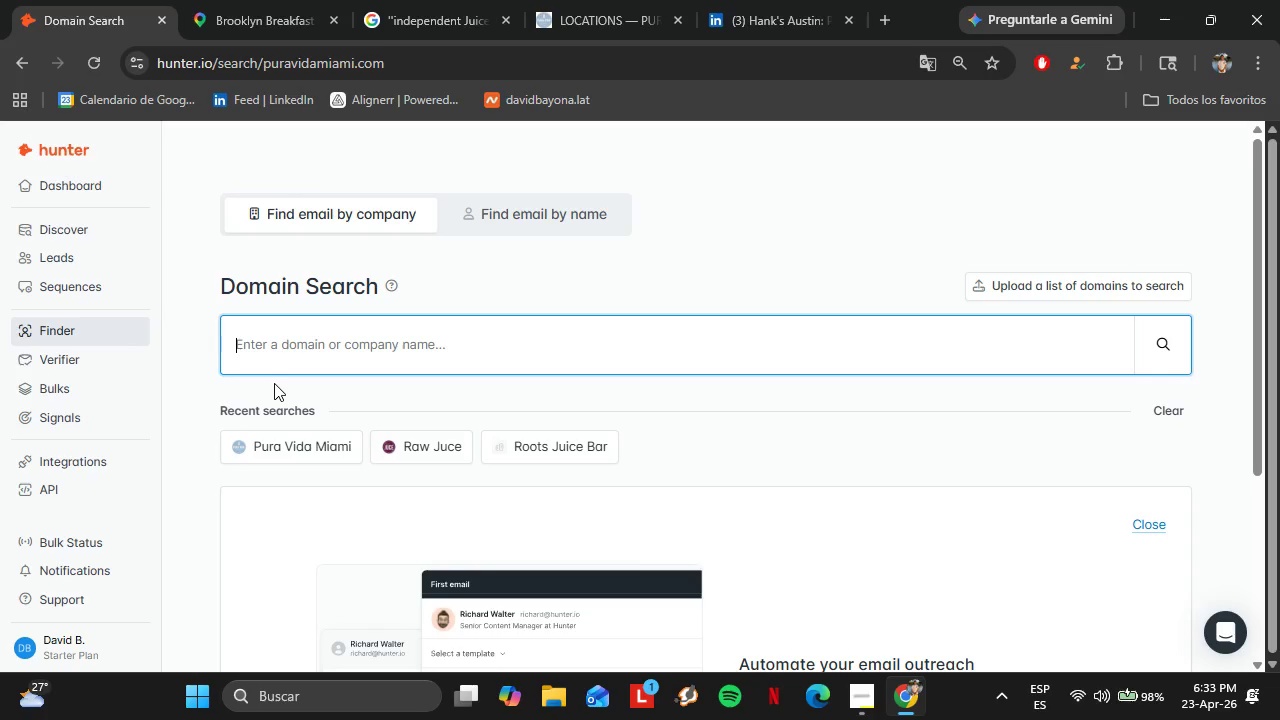 
type(cold-p)
 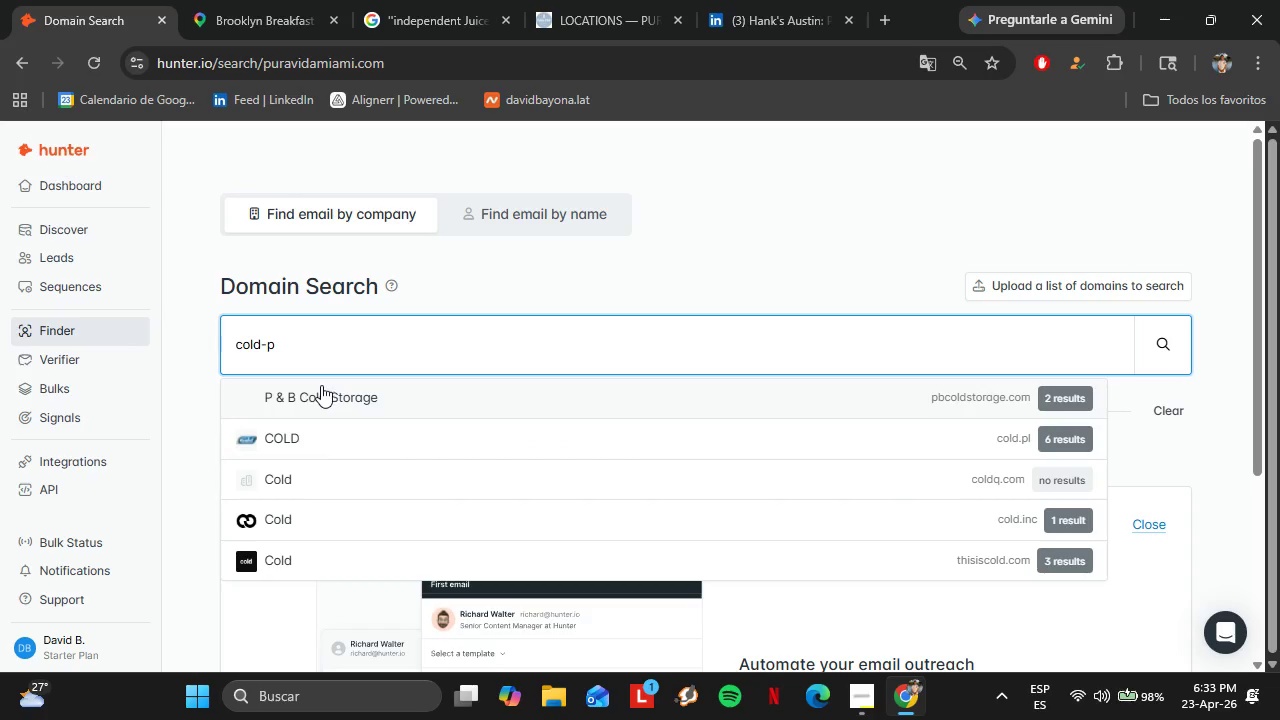 
left_click_drag(start_coordinate=[300, 348], to_coordinate=[210, 344])
 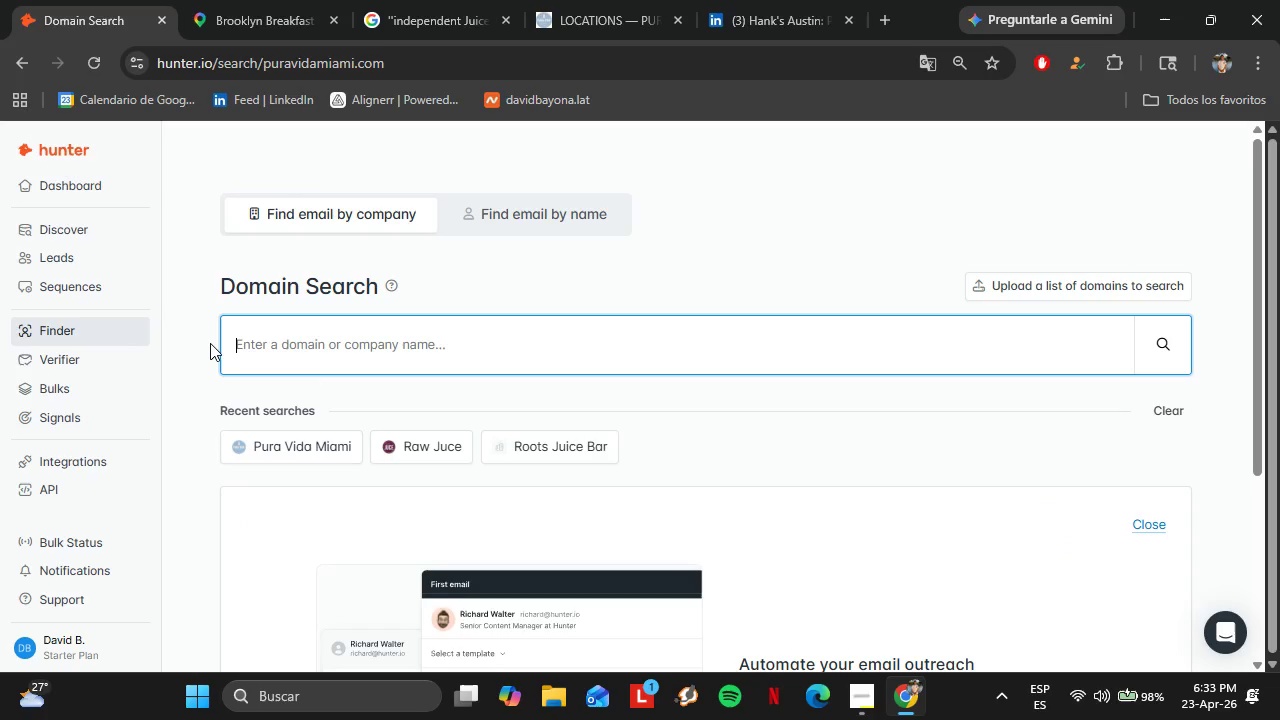 
key(Backspace)
type(Avo Miami)
 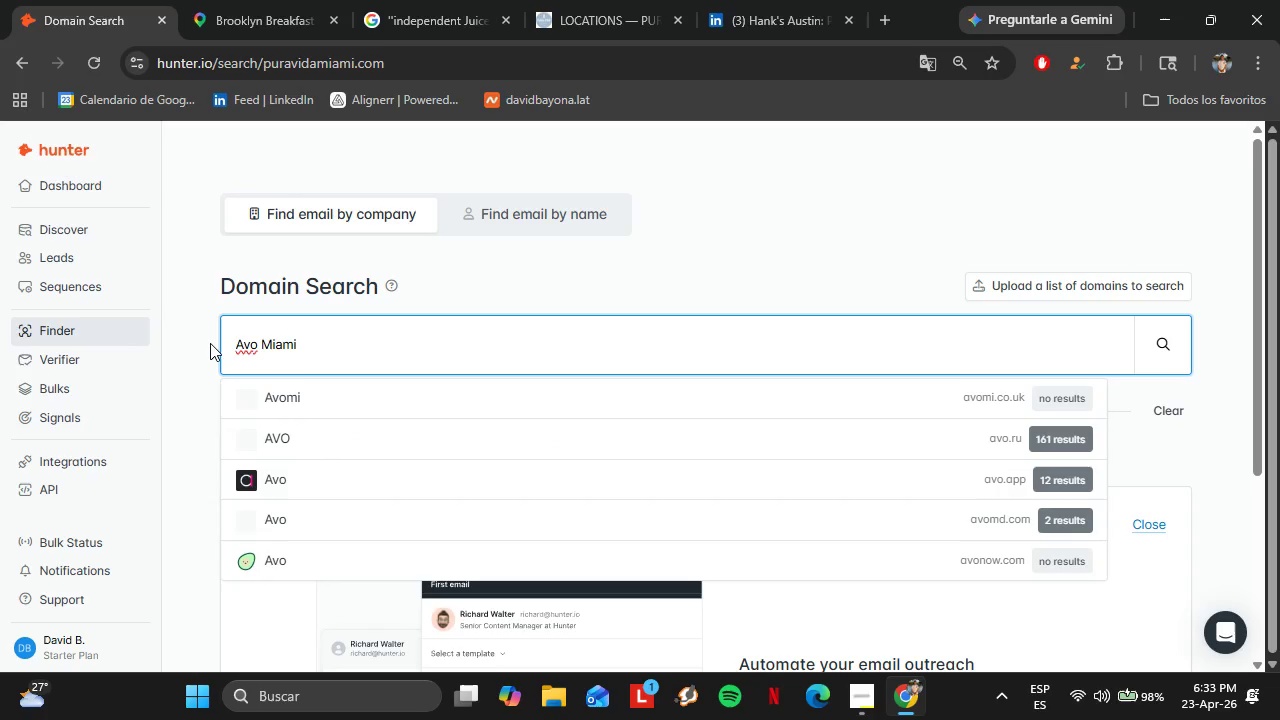 
wait(12.19)
 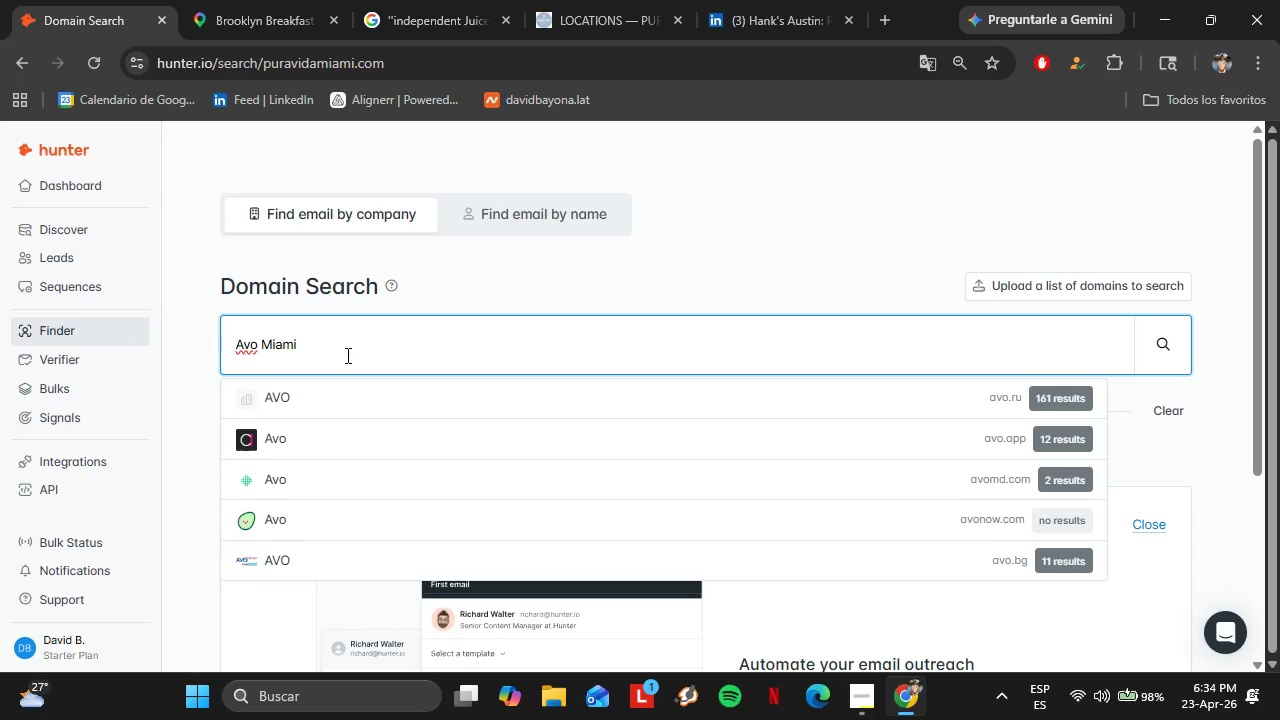 
left_click_drag(start_coordinate=[310, 357], to_coordinate=[222, 355])
 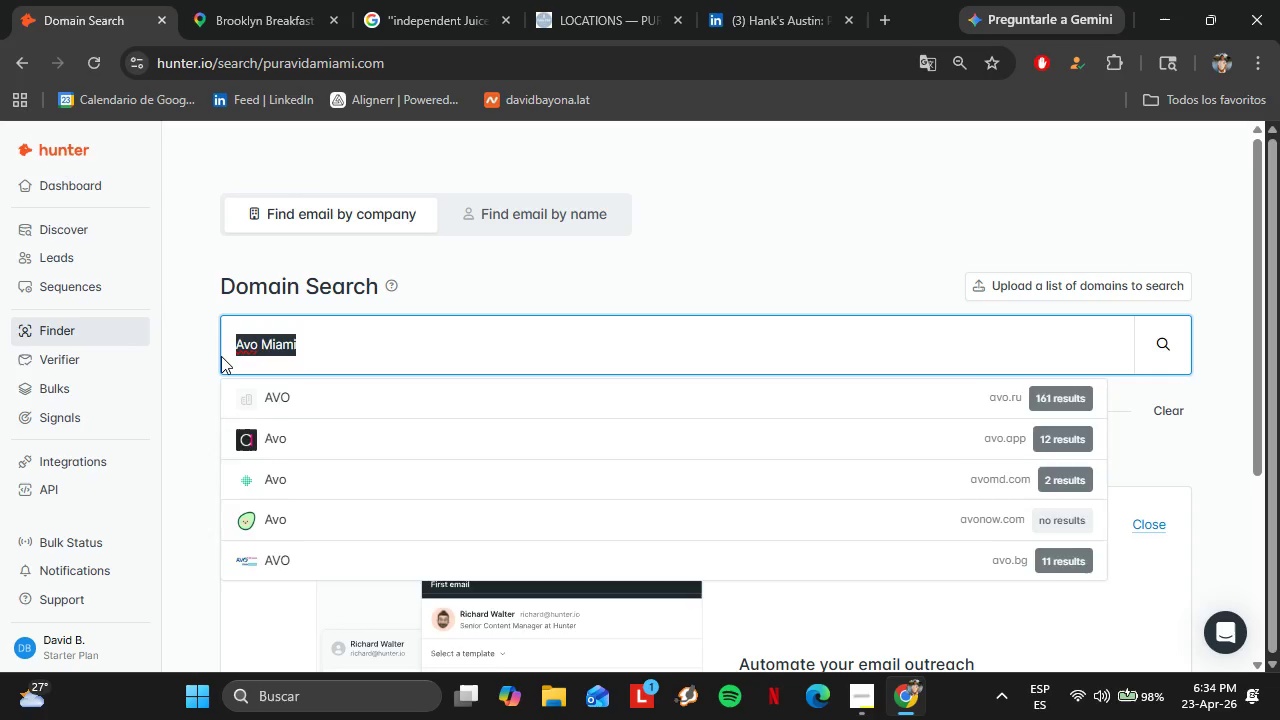 
type(A)
key(Backspace)
type(avo.)
key(Backspace)
type(.)
key(Backspace)
type(-miami.com)
 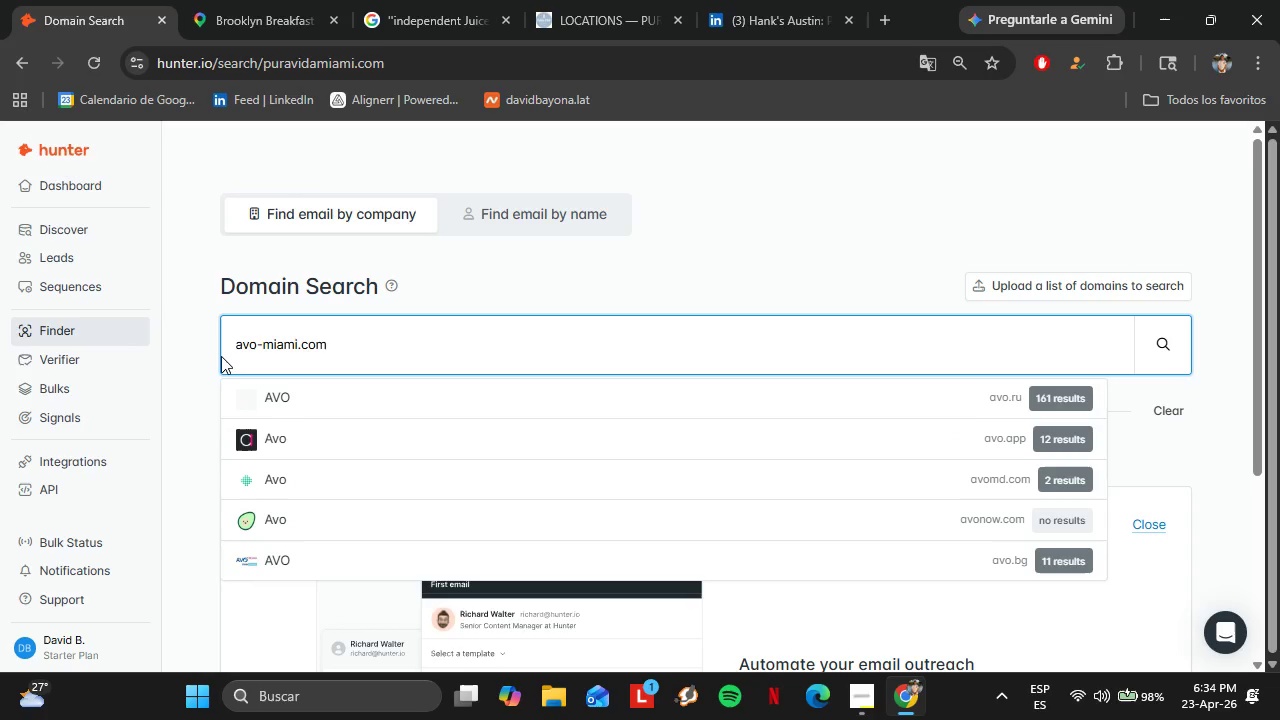 
key(Enter)
 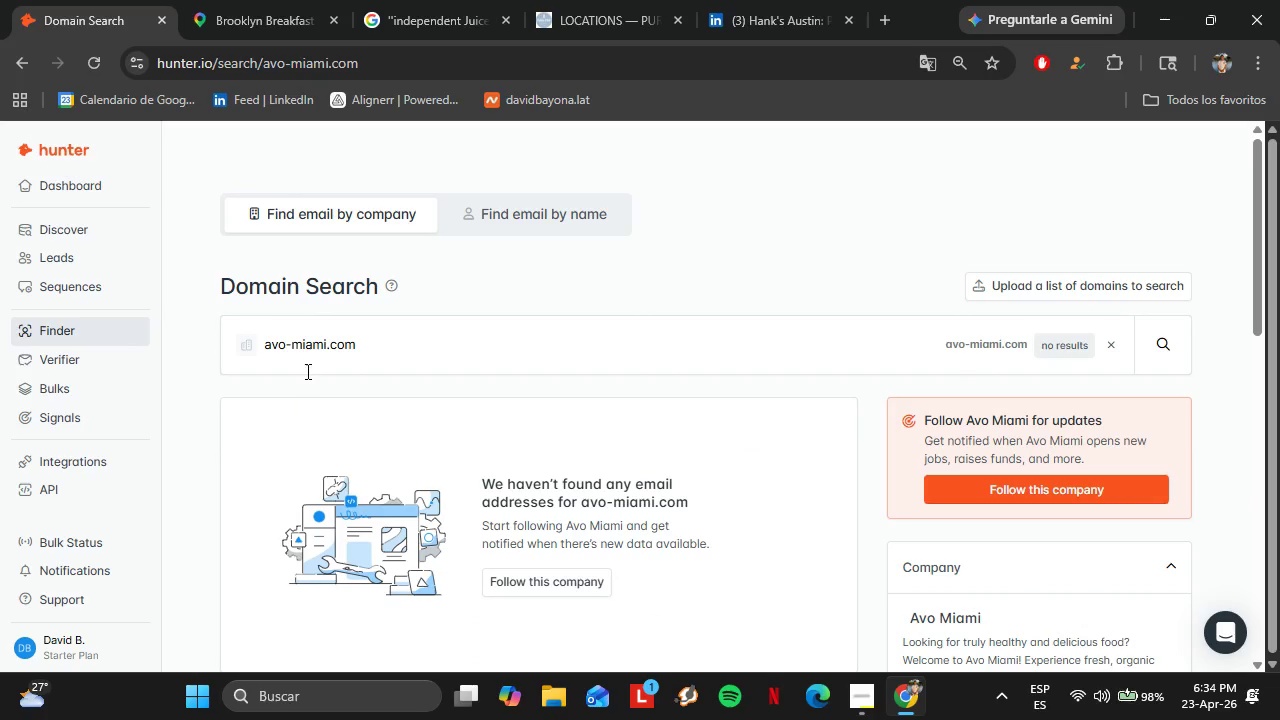 
double_click([327, 343])
 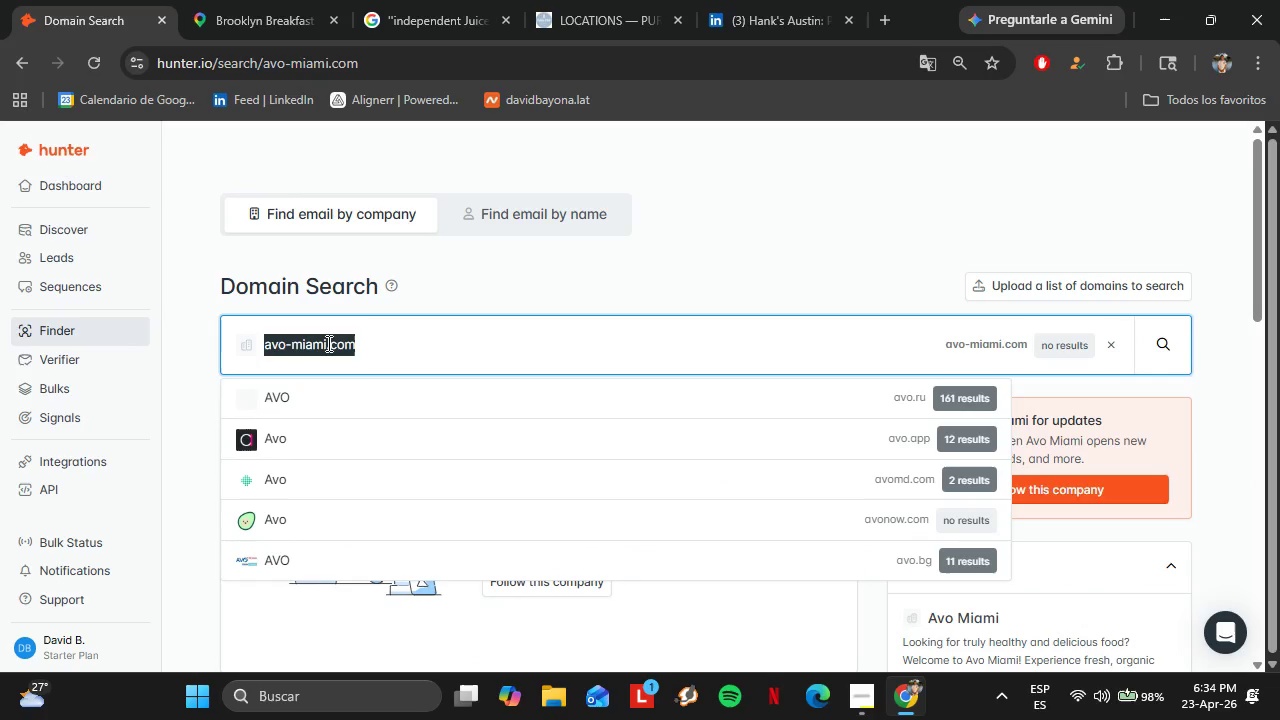 
triple_click([327, 343])
 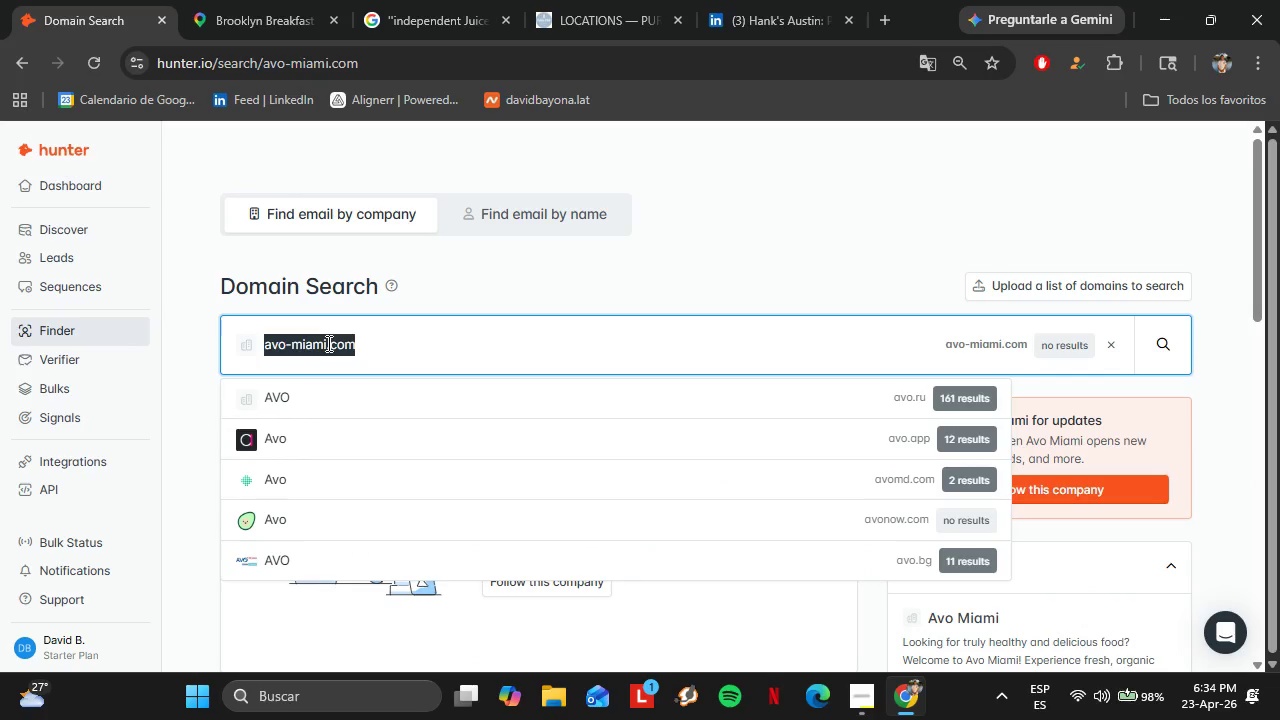 
key(Control+C)
 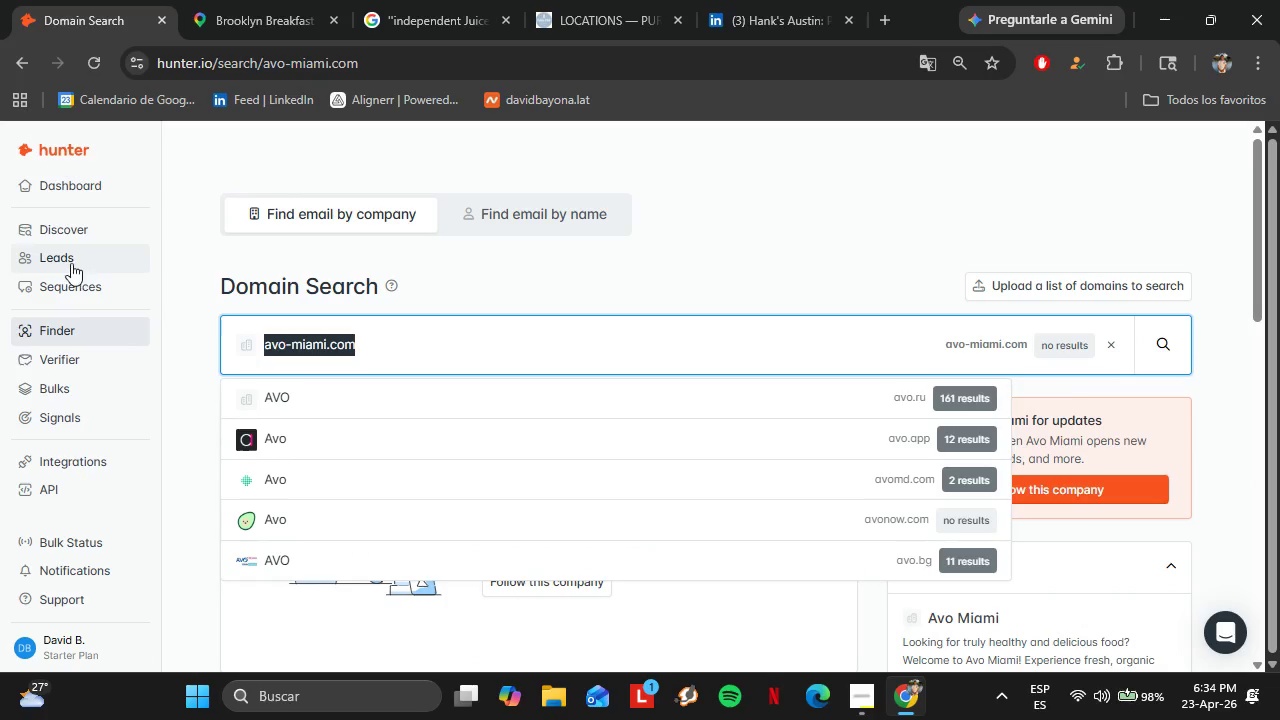 
left_click([66, 259])
 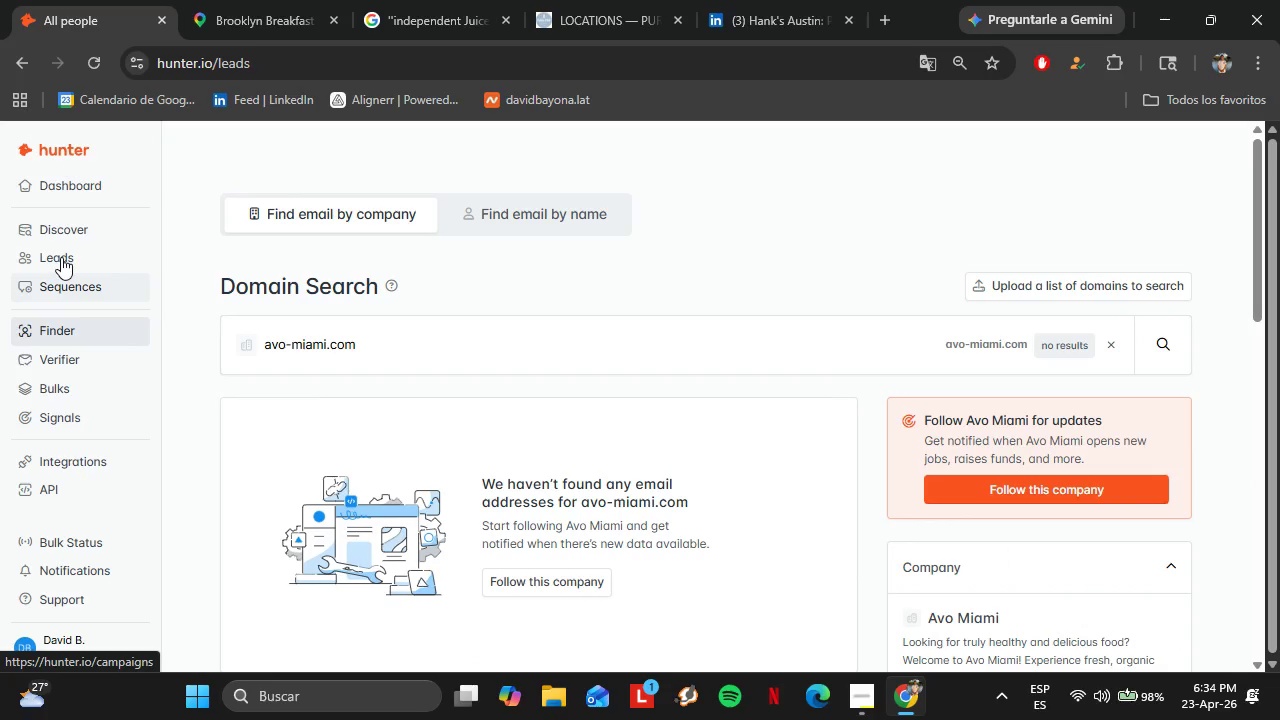 
left_click([59, 234])
 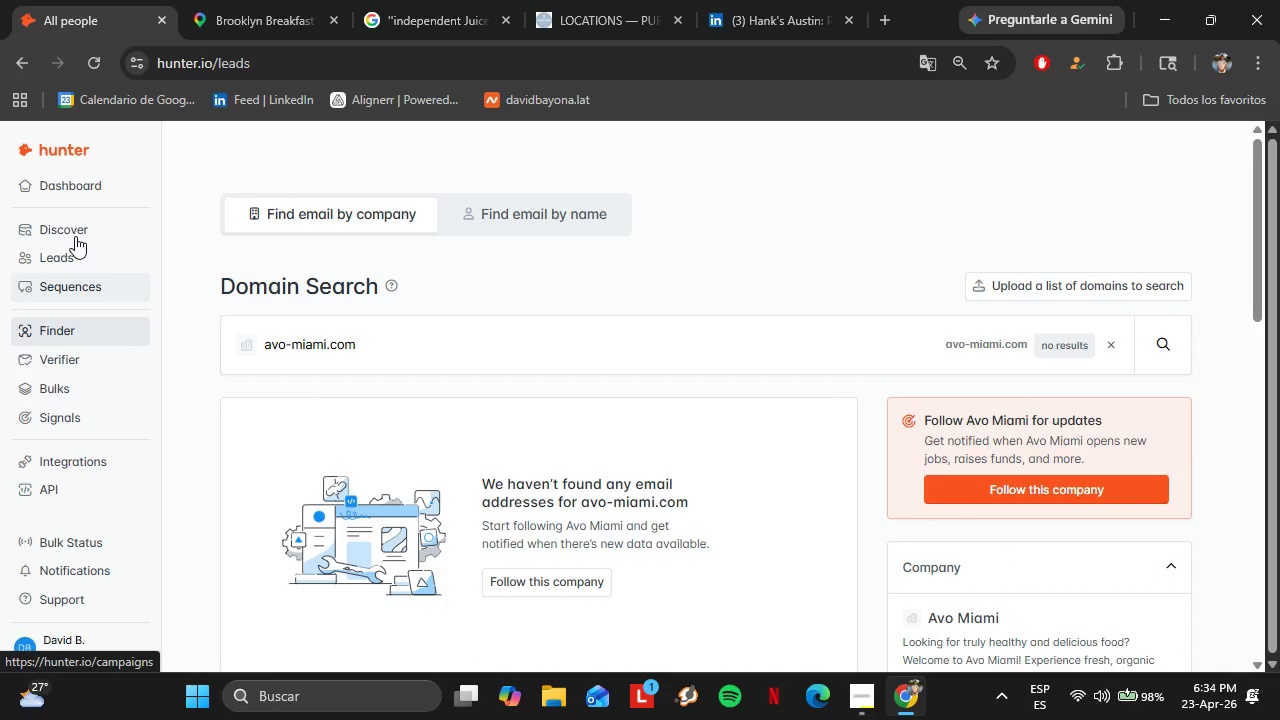 
left_click([68, 230])
 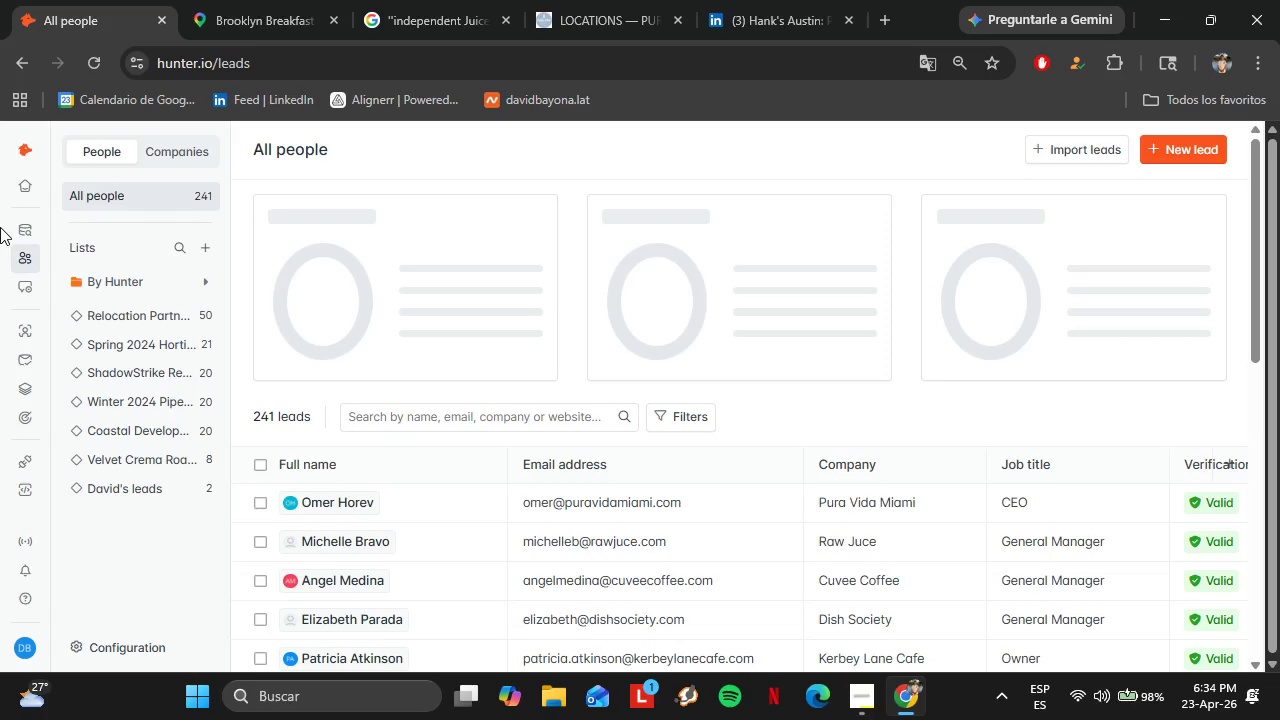 
left_click([25, 231])
 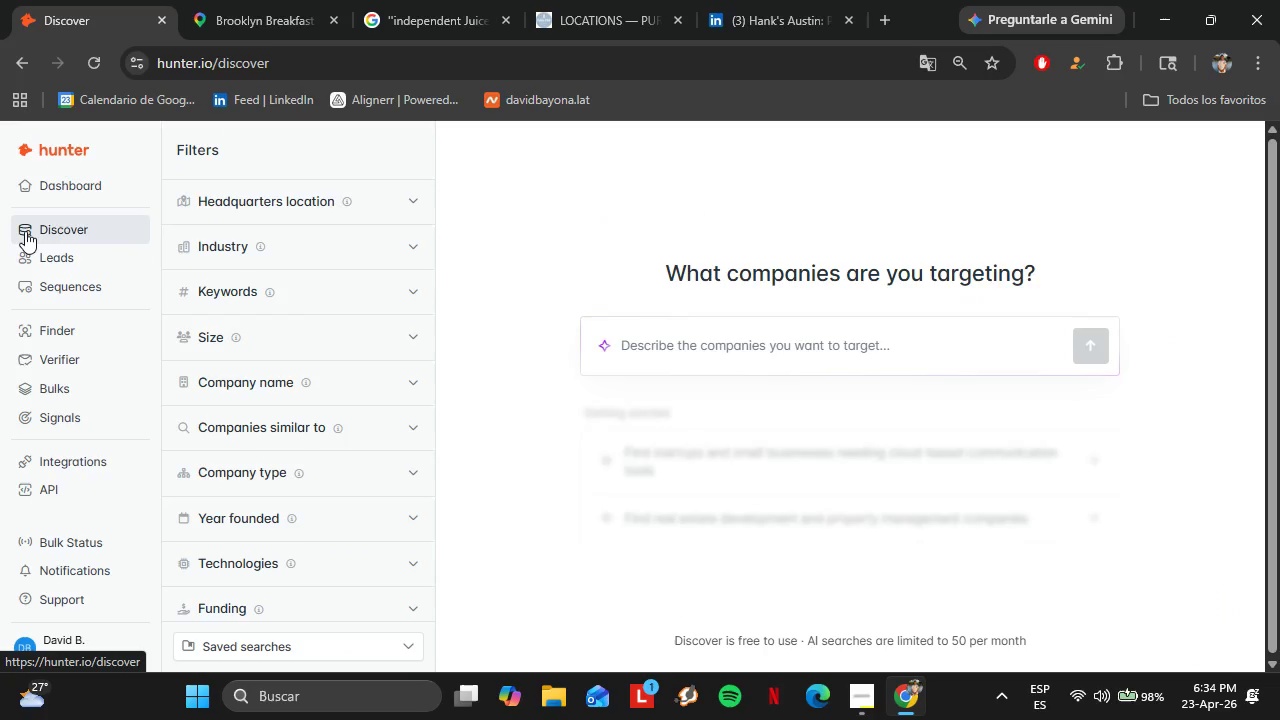 
wait(8.28)
 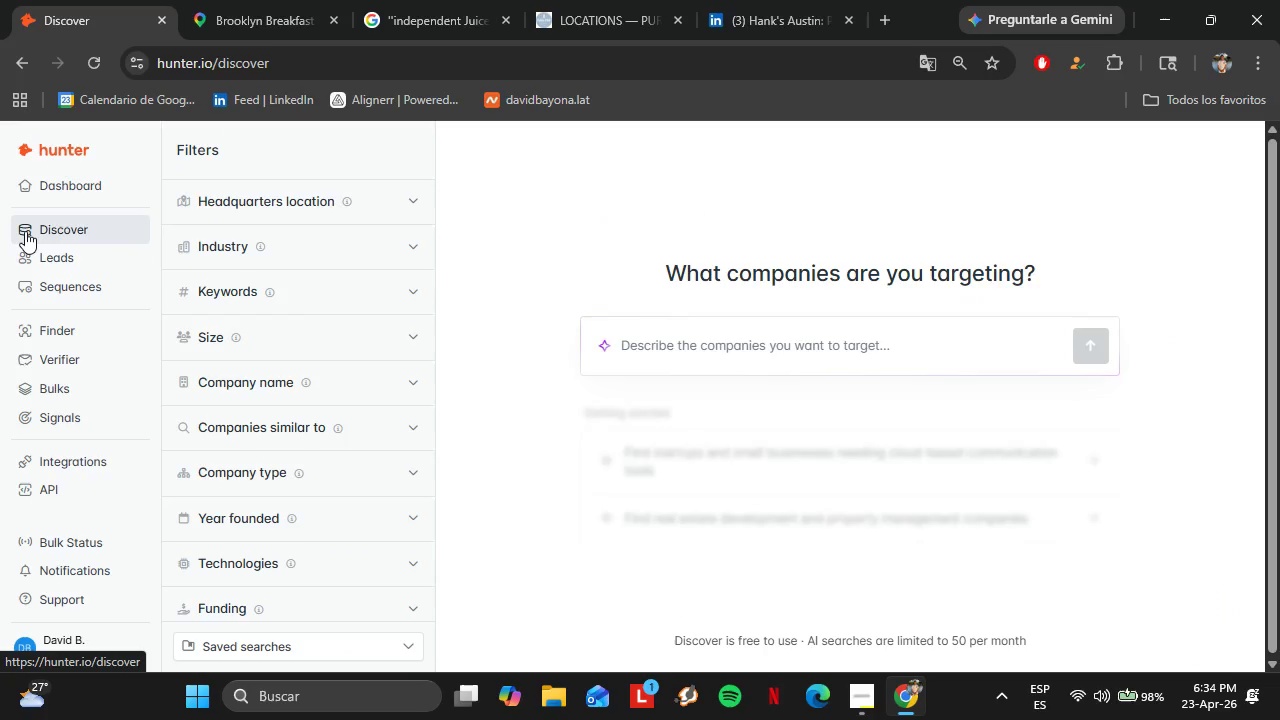 
left_click([388, 387])
 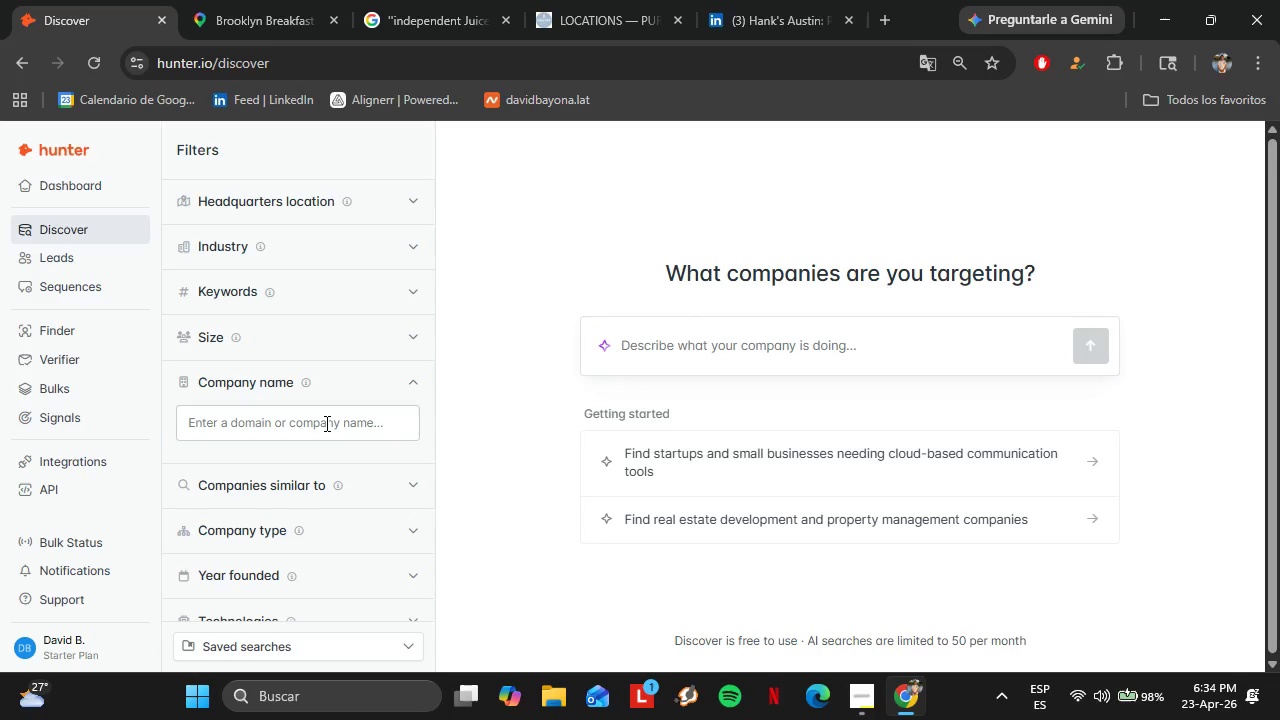 
left_click([325, 423])
 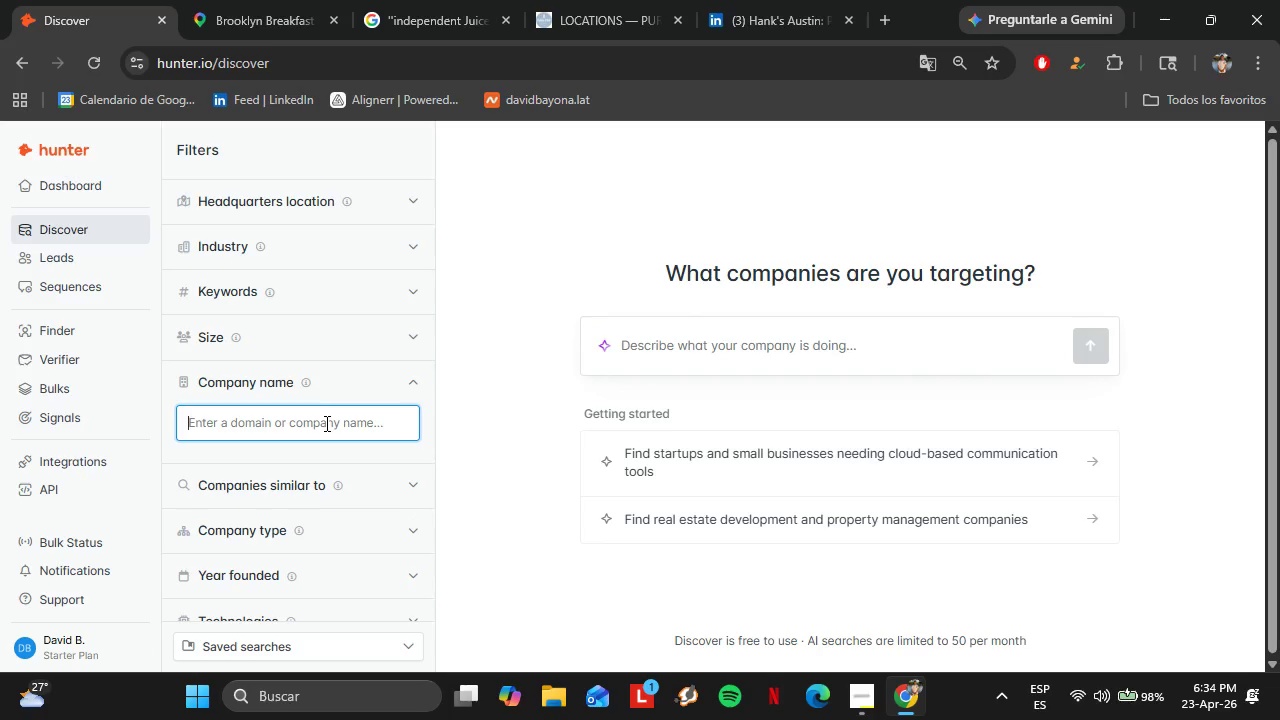 
key(Control+V)
 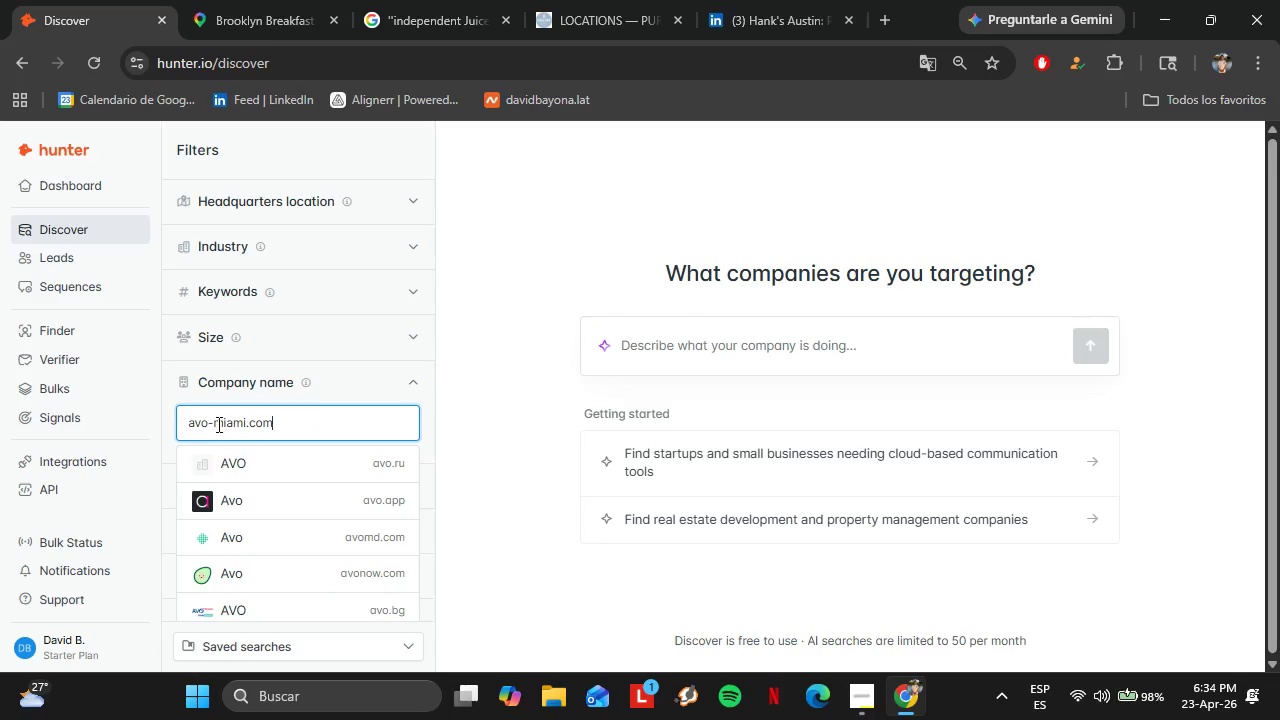 
left_click_drag(start_coordinate=[214, 424], to_coordinate=[205, 421])
 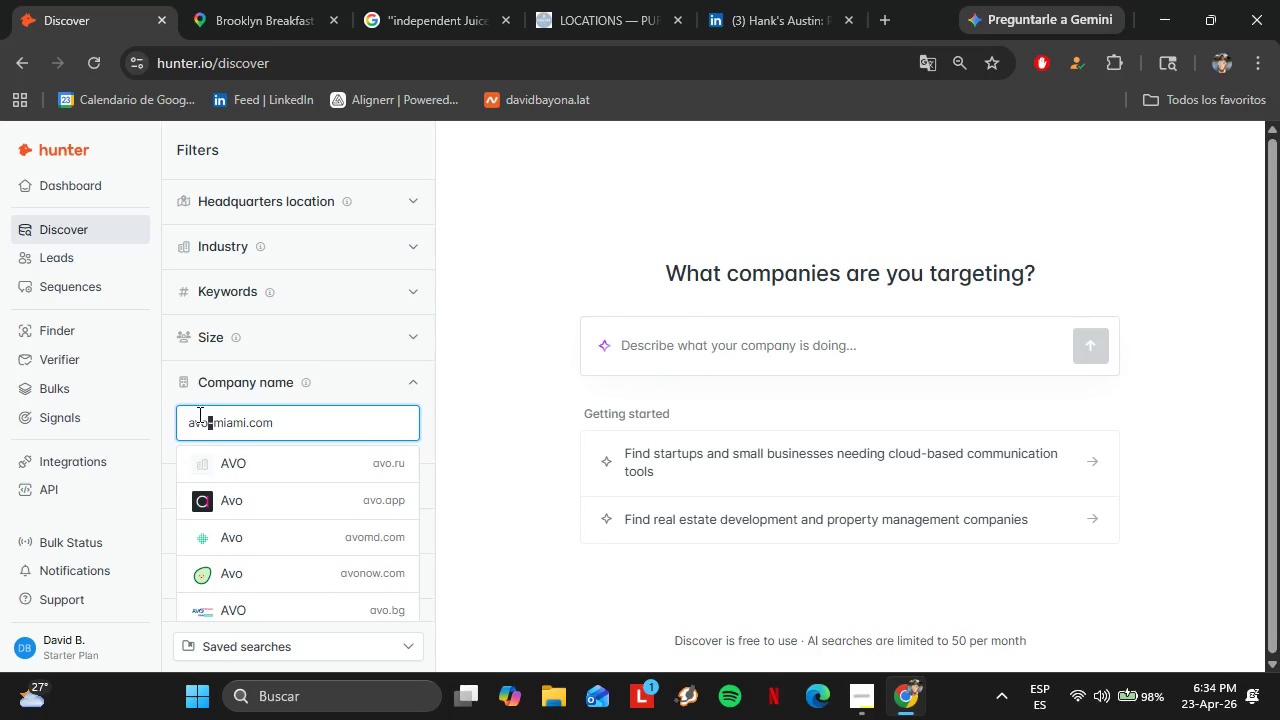 
key(Backspace)
 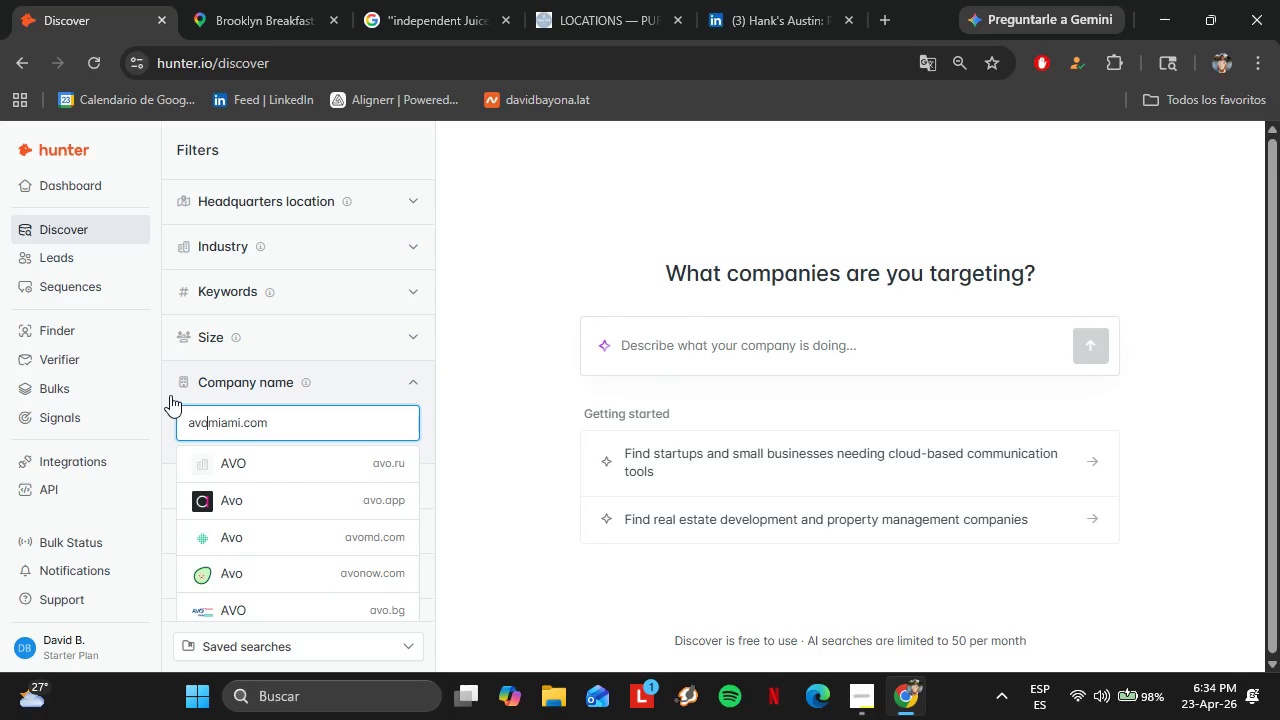 
key(Space)
 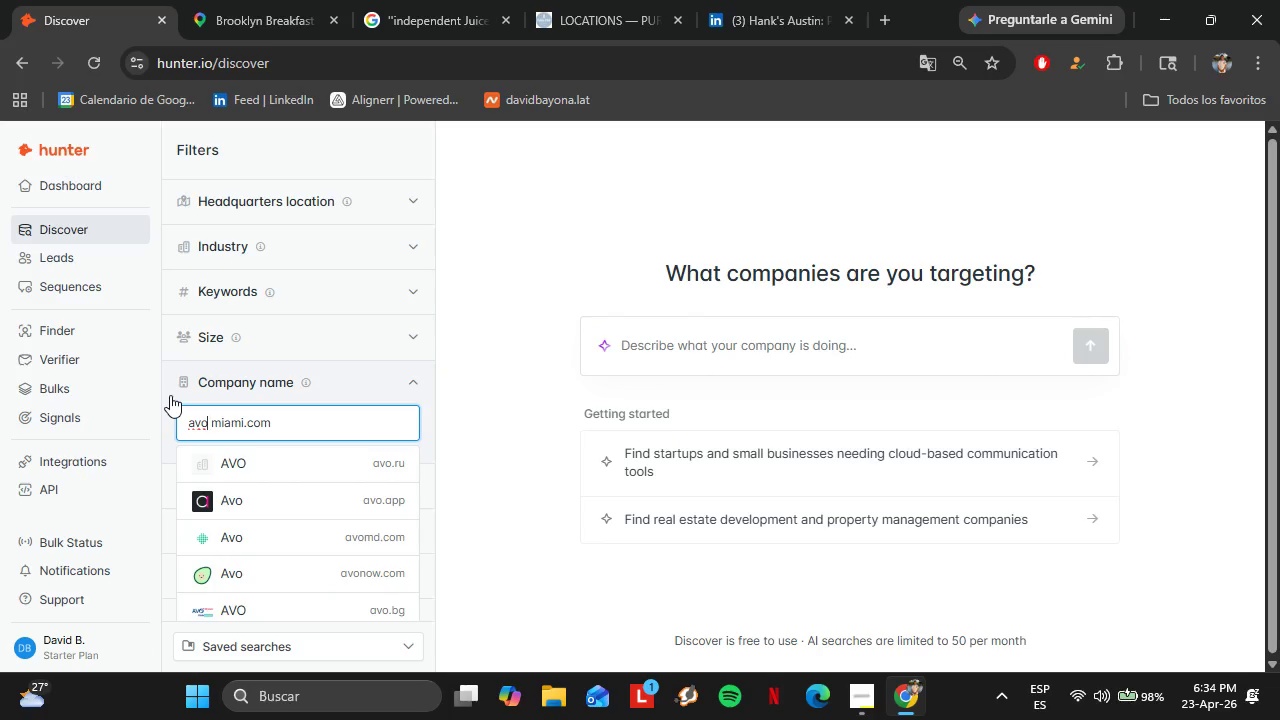 
hold_key(key=ArrowLeft, duration=0.77)
 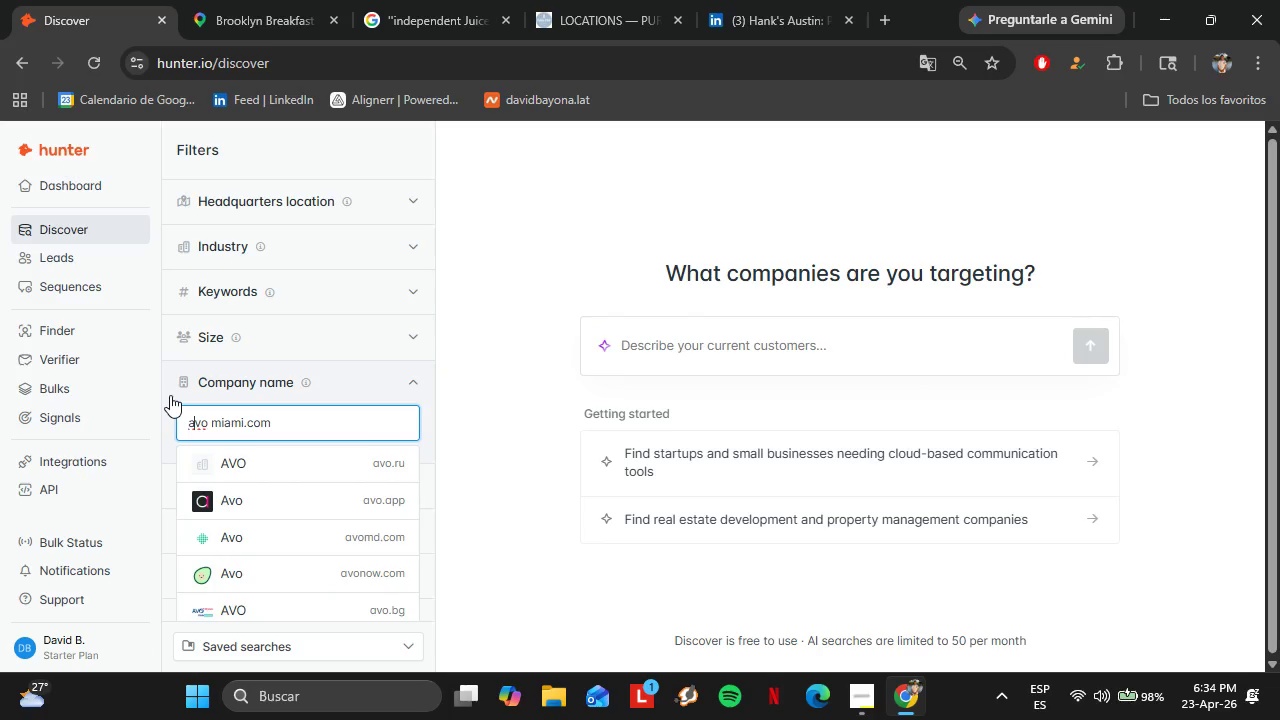 
key(ArrowRight)
 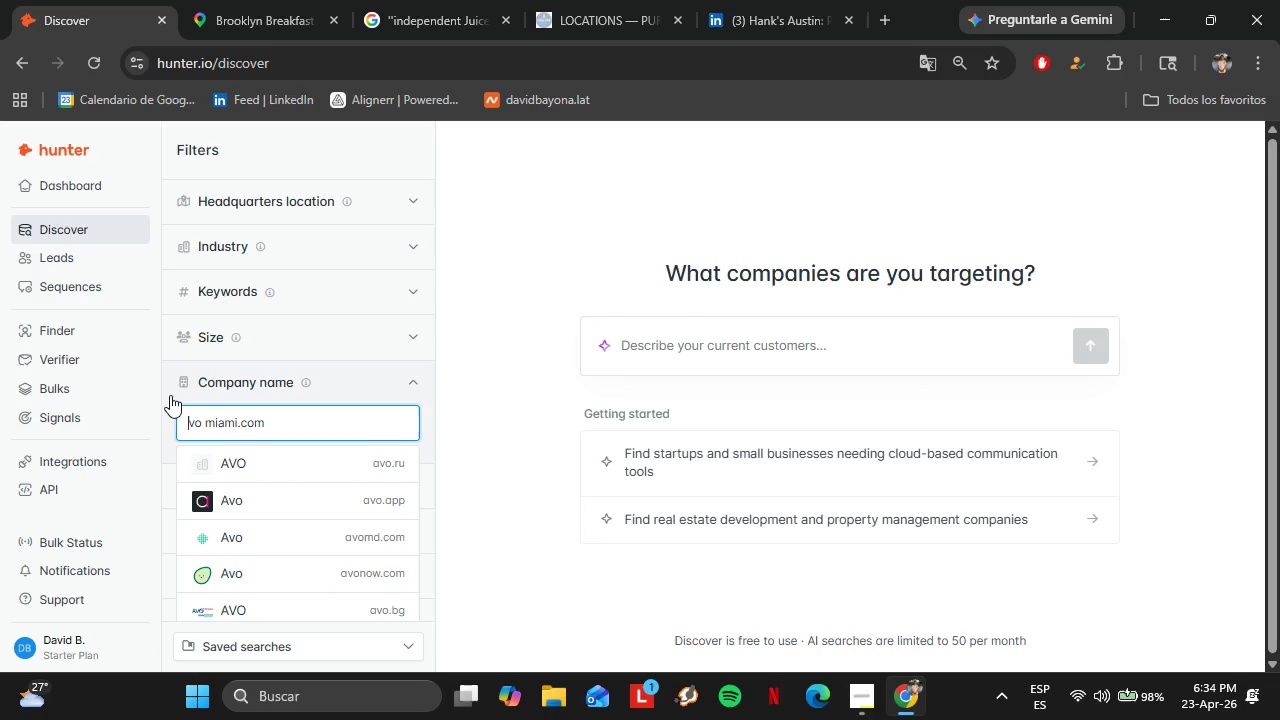 
key(Backspace)
 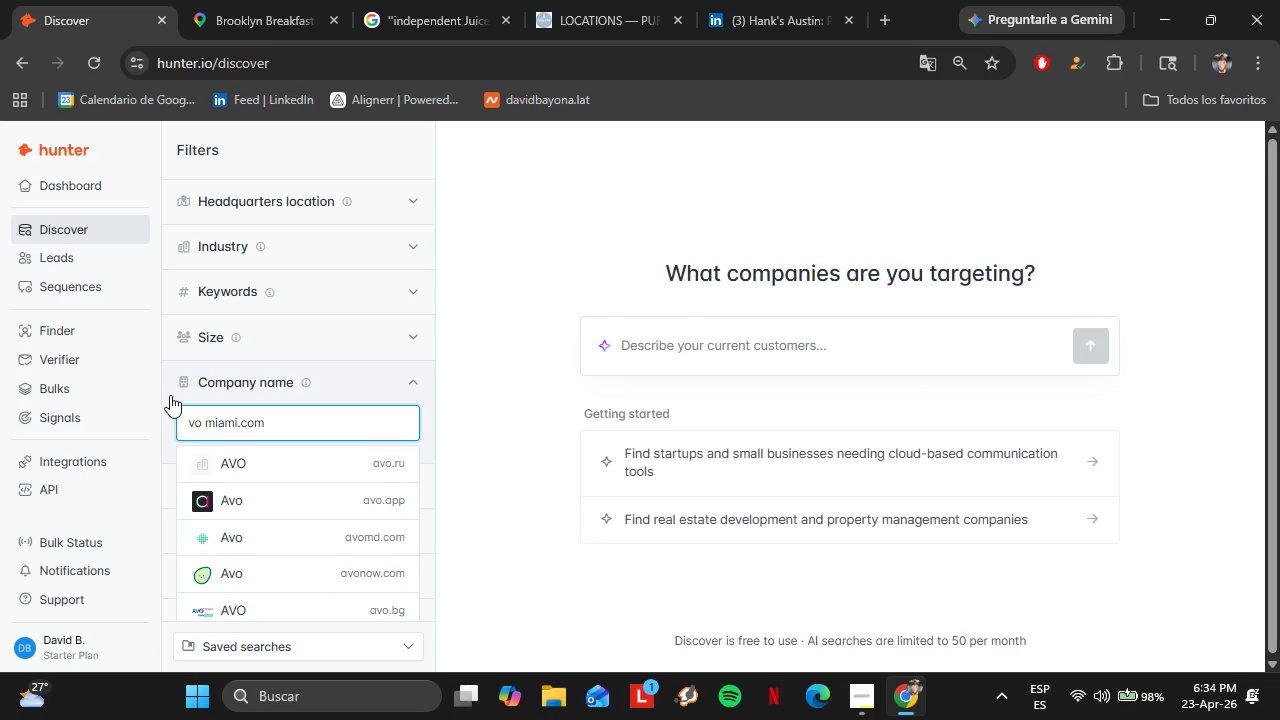 
key(Shift+ShiftLeft)
 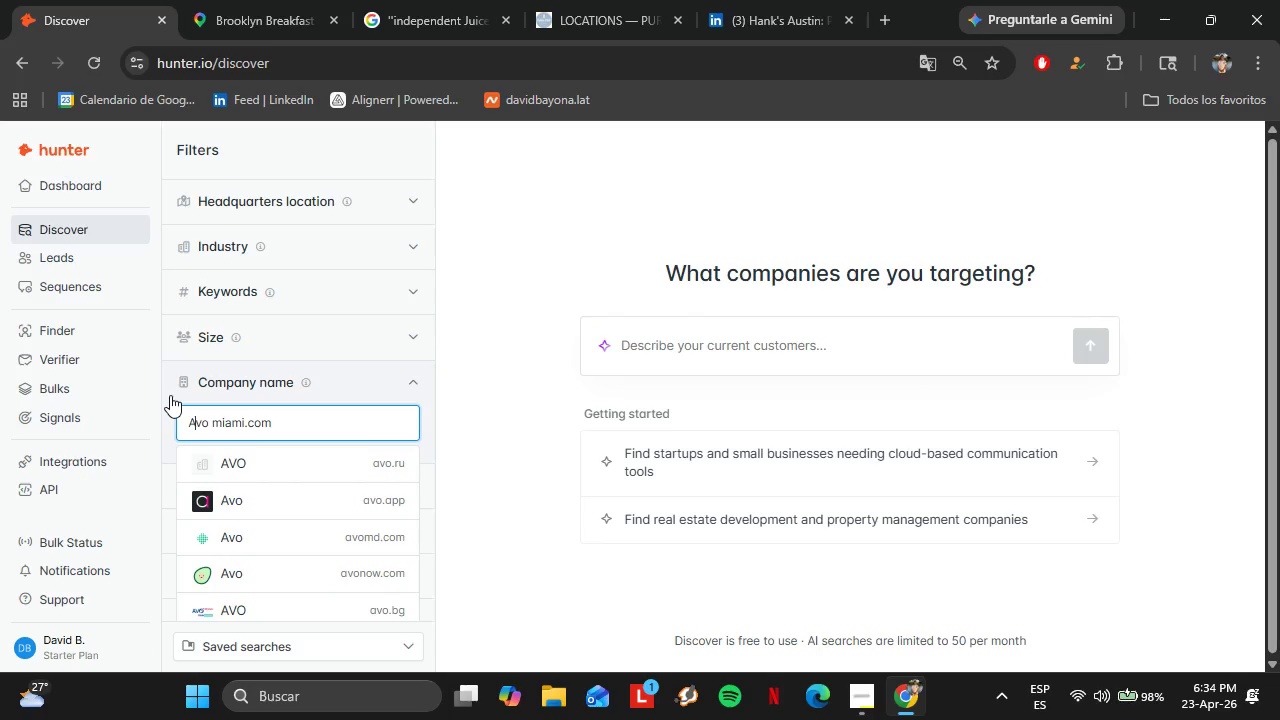 
key(Shift+A)
 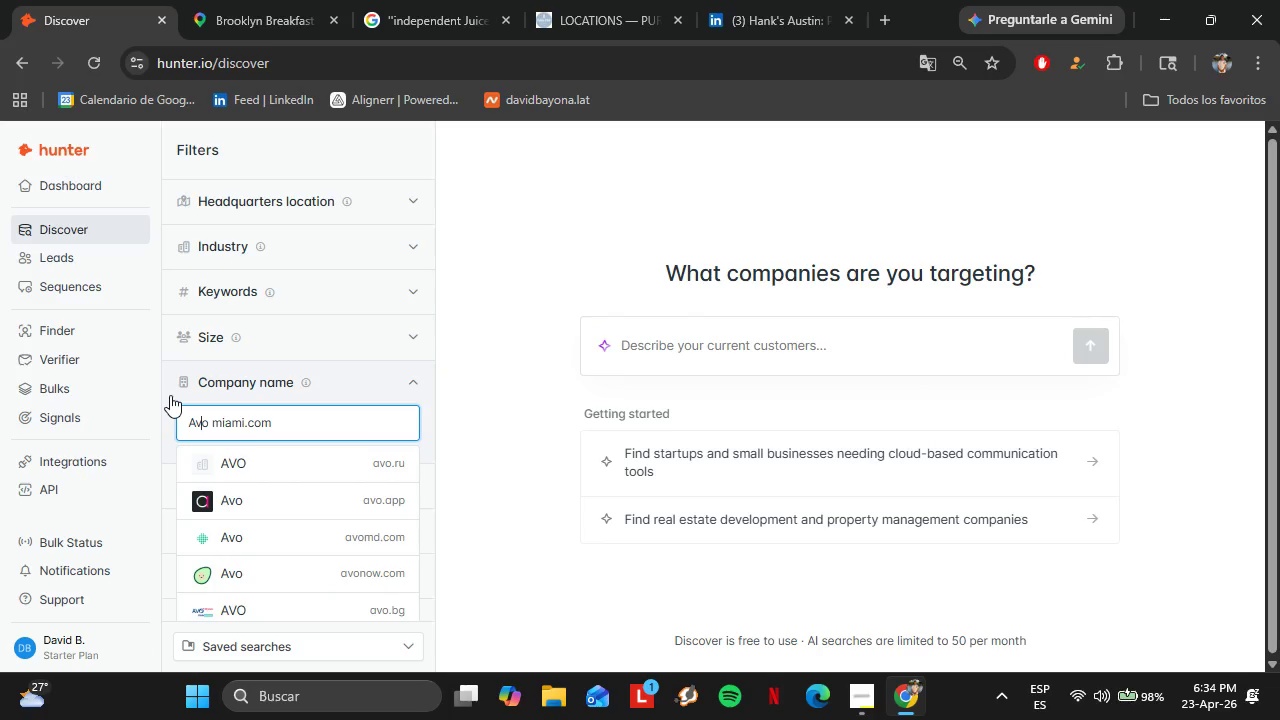 
hold_key(key=ArrowRight, duration=0.55)
 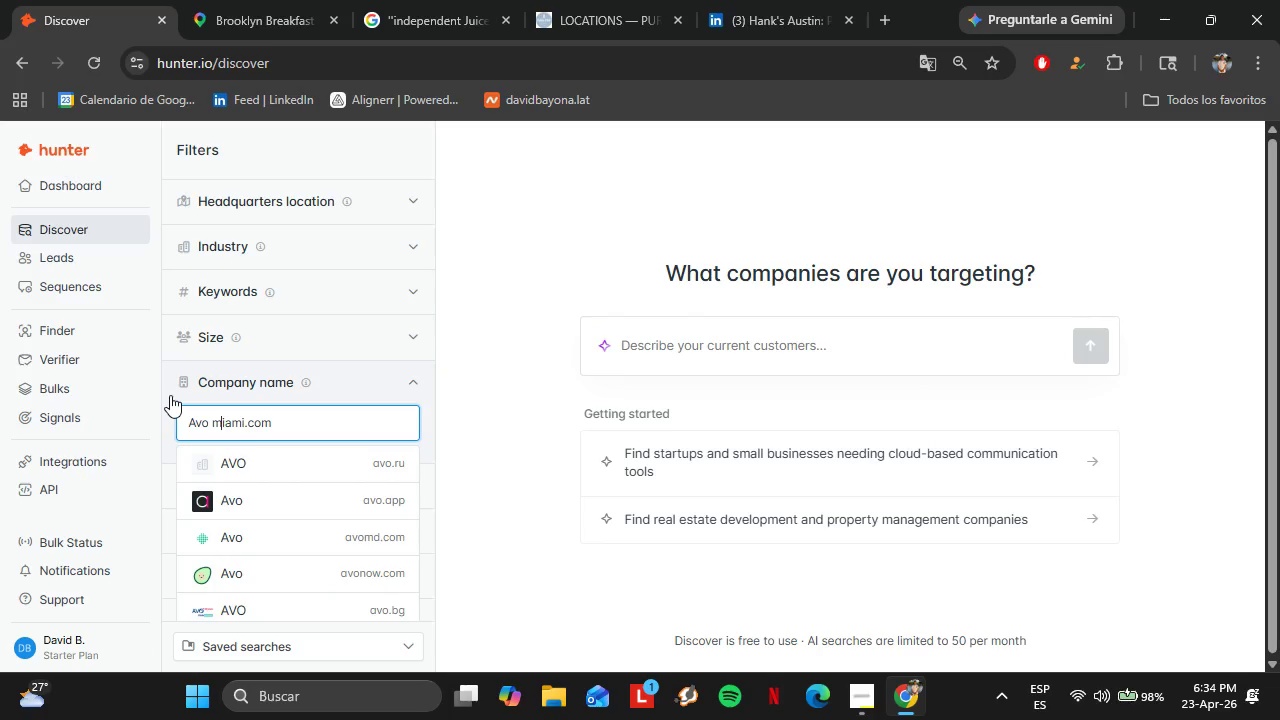 
key(ArrowRight)
 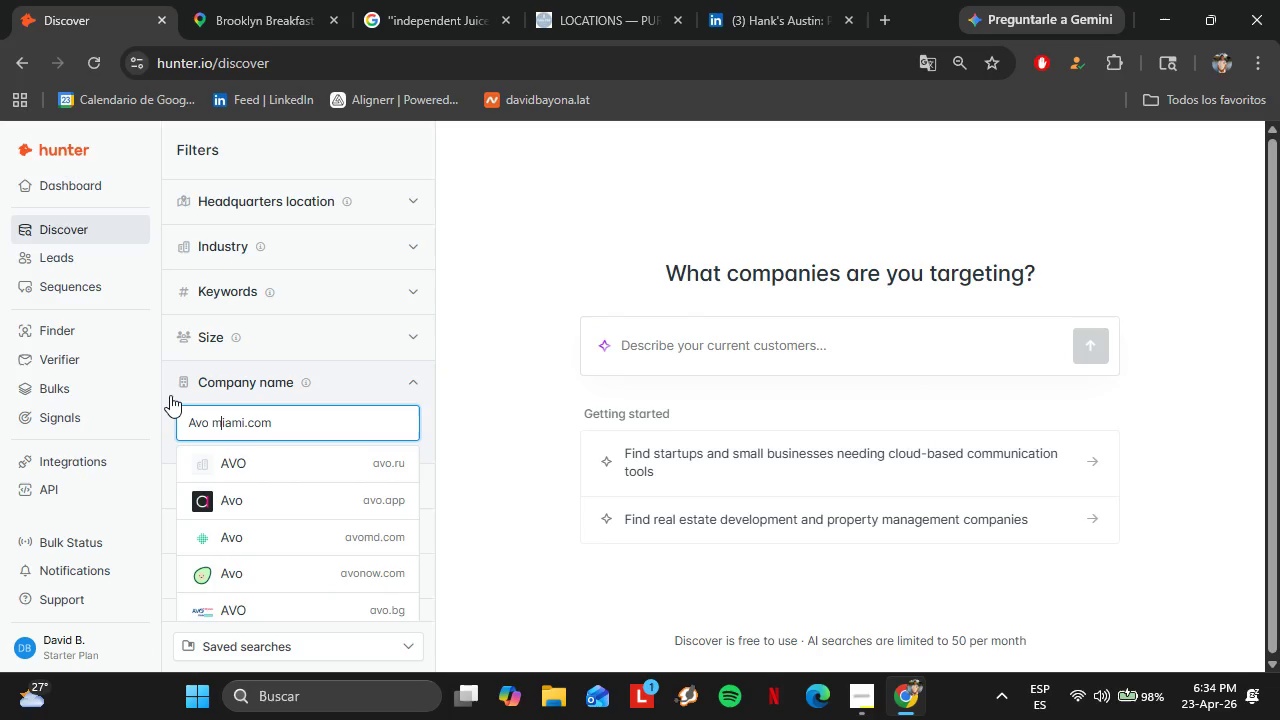 
key(ArrowRight)
 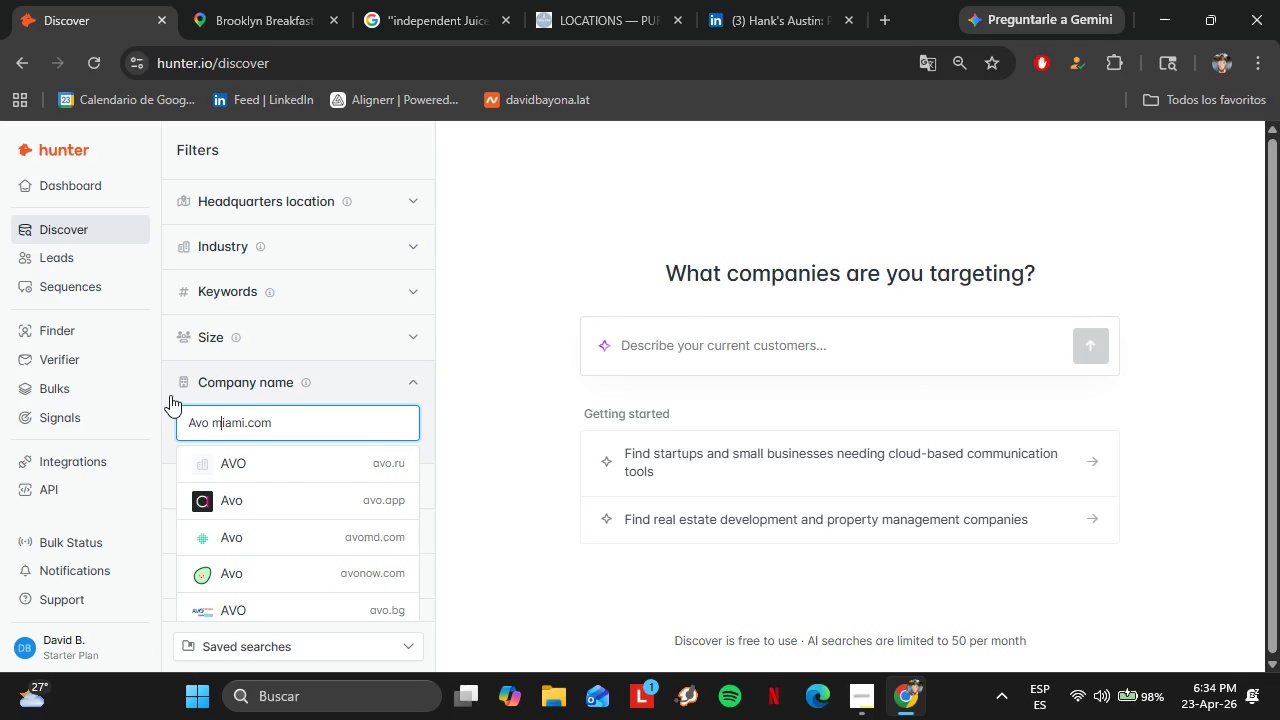 
key(ArrowLeft)
 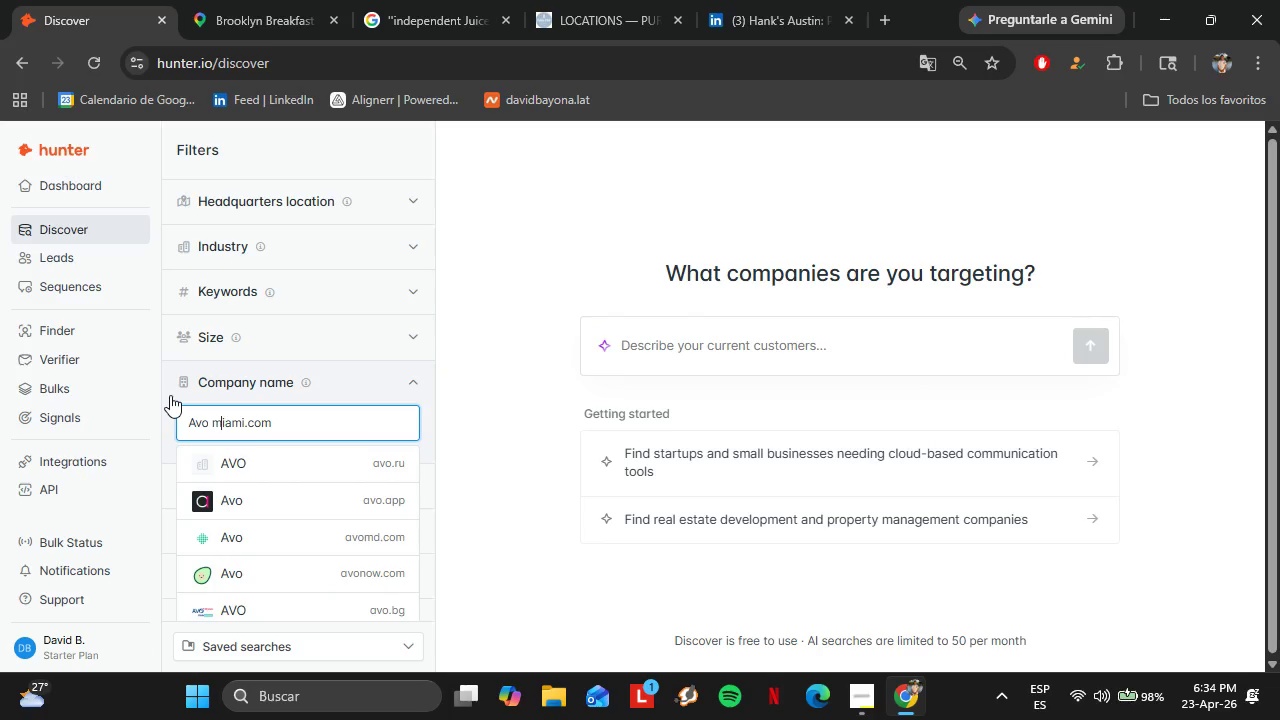 
key(Shift+Backspace)
 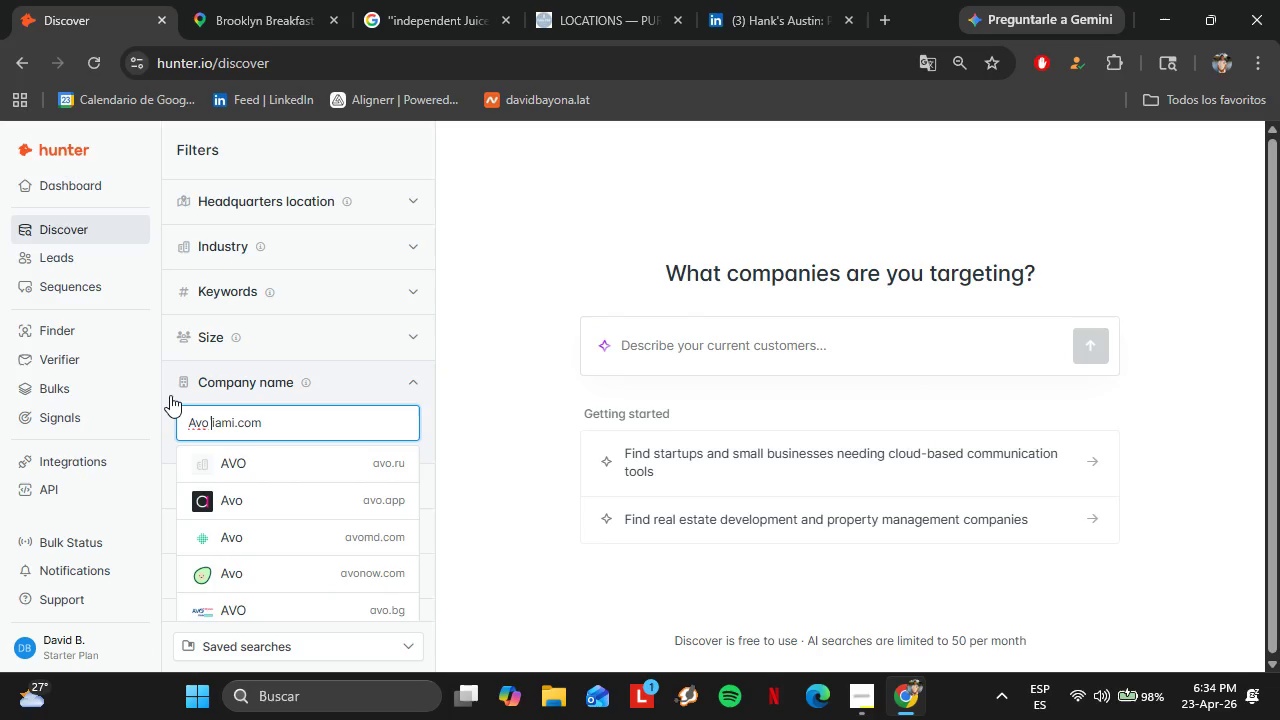 
key(Shift+M)
 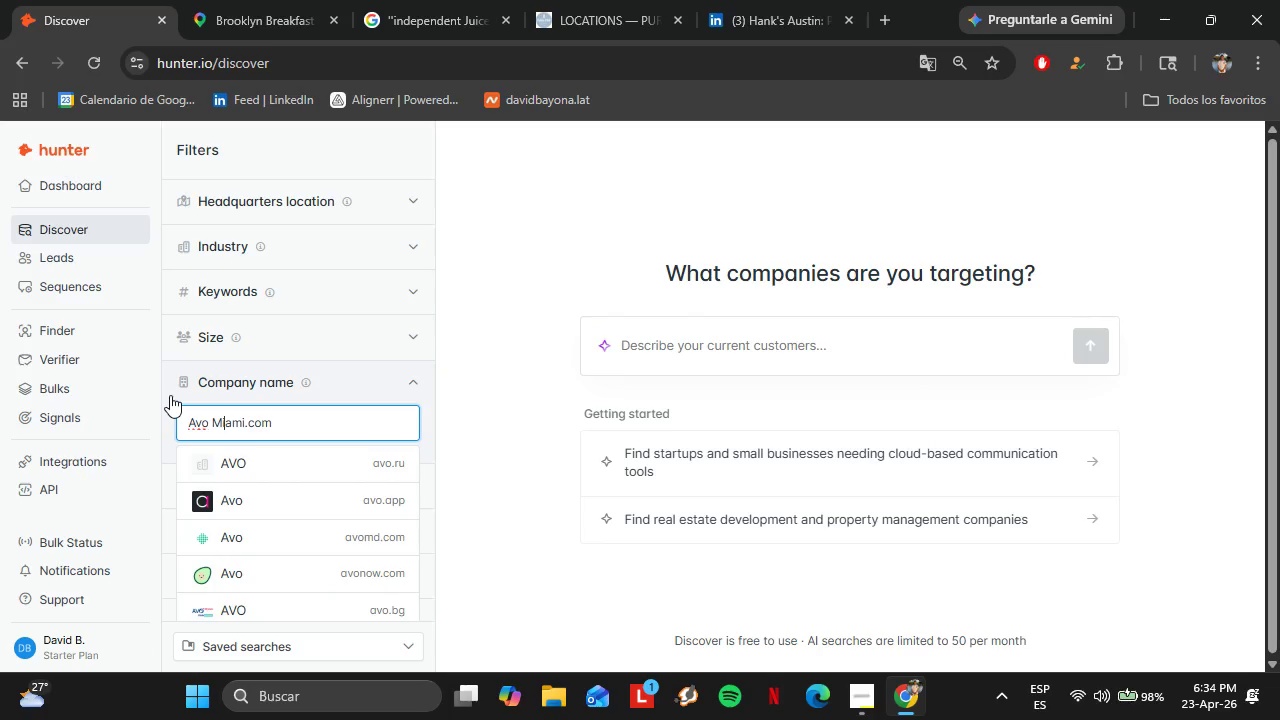 
hold_key(key=ArrowRight, duration=0.84)
 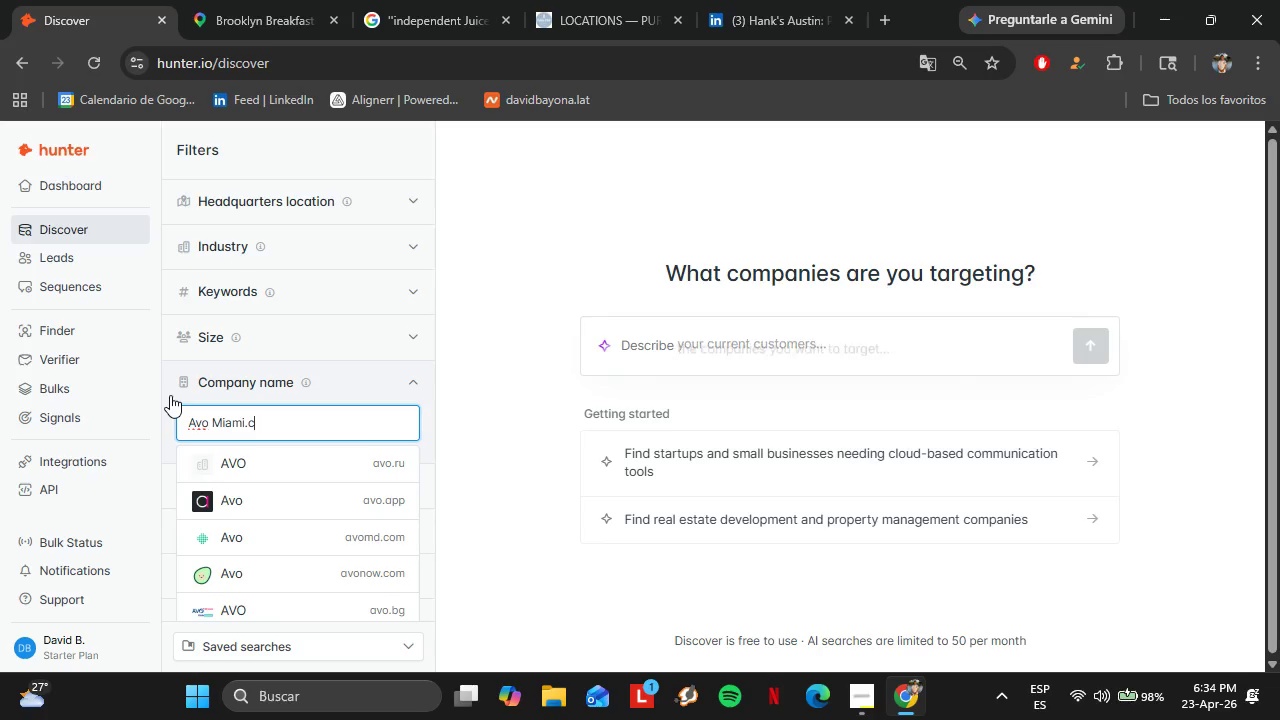 
key(Backspace)
 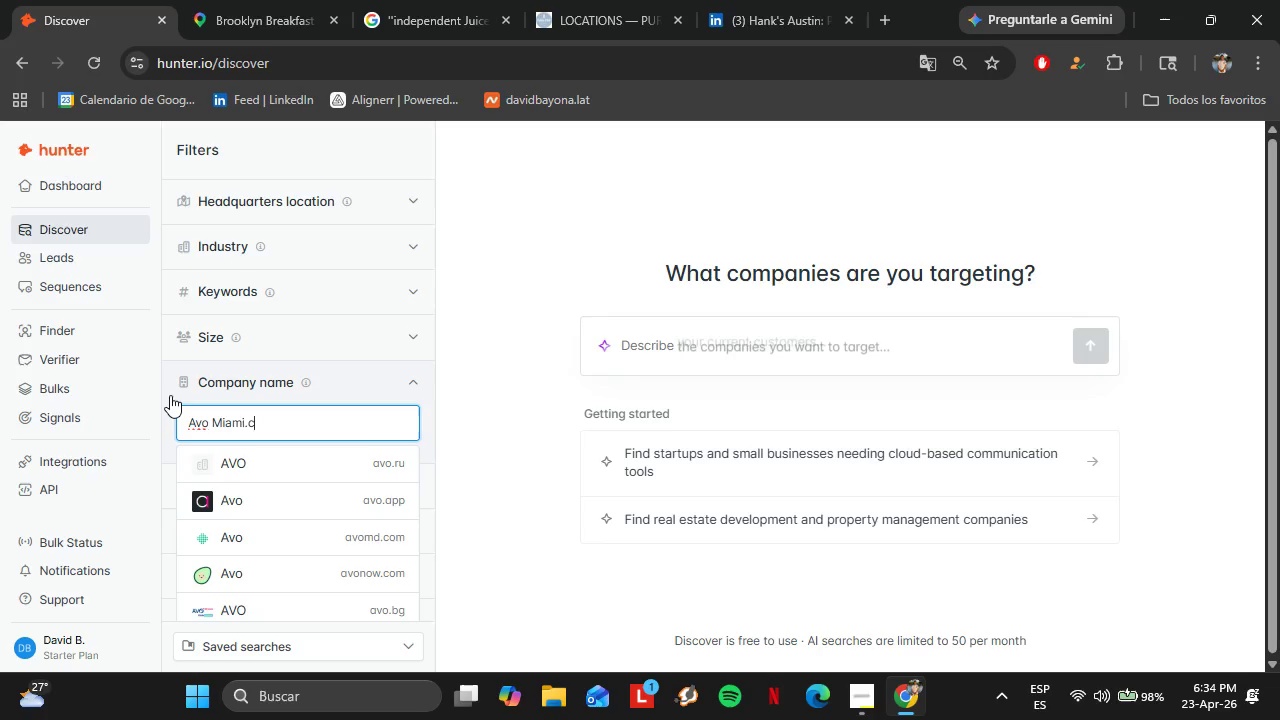 
key(Backspace)
 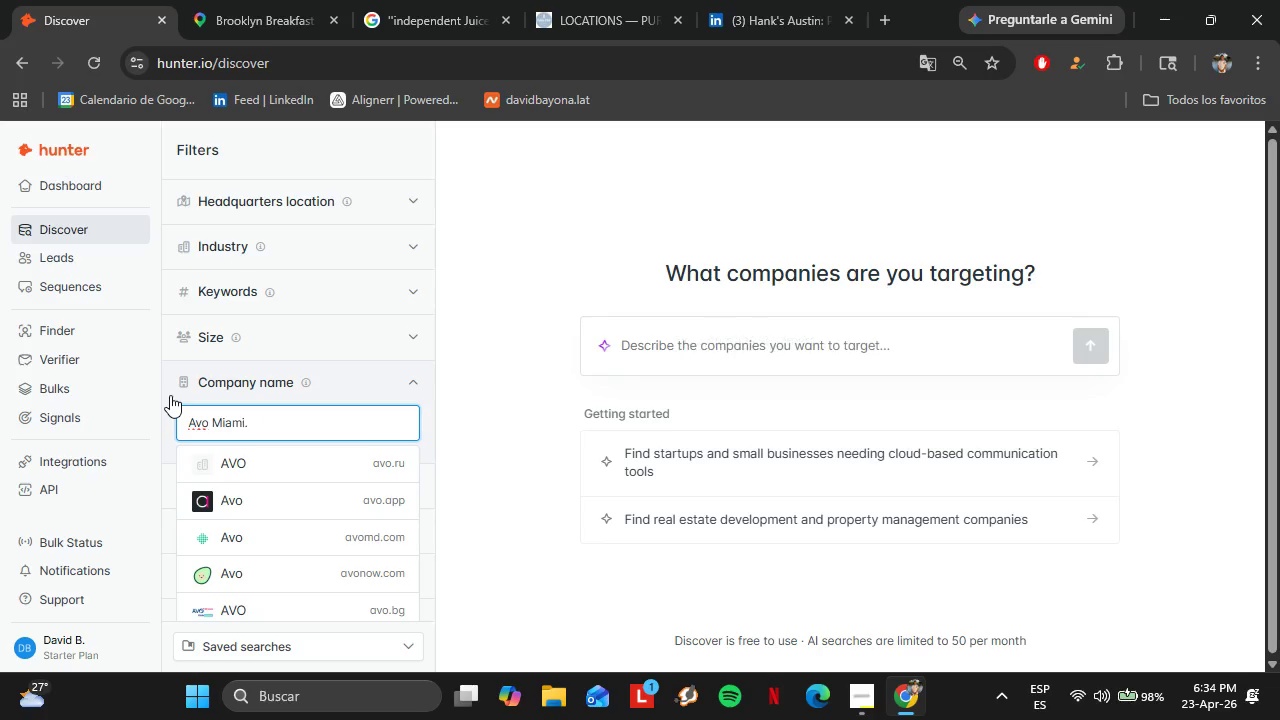 
key(Backspace)
 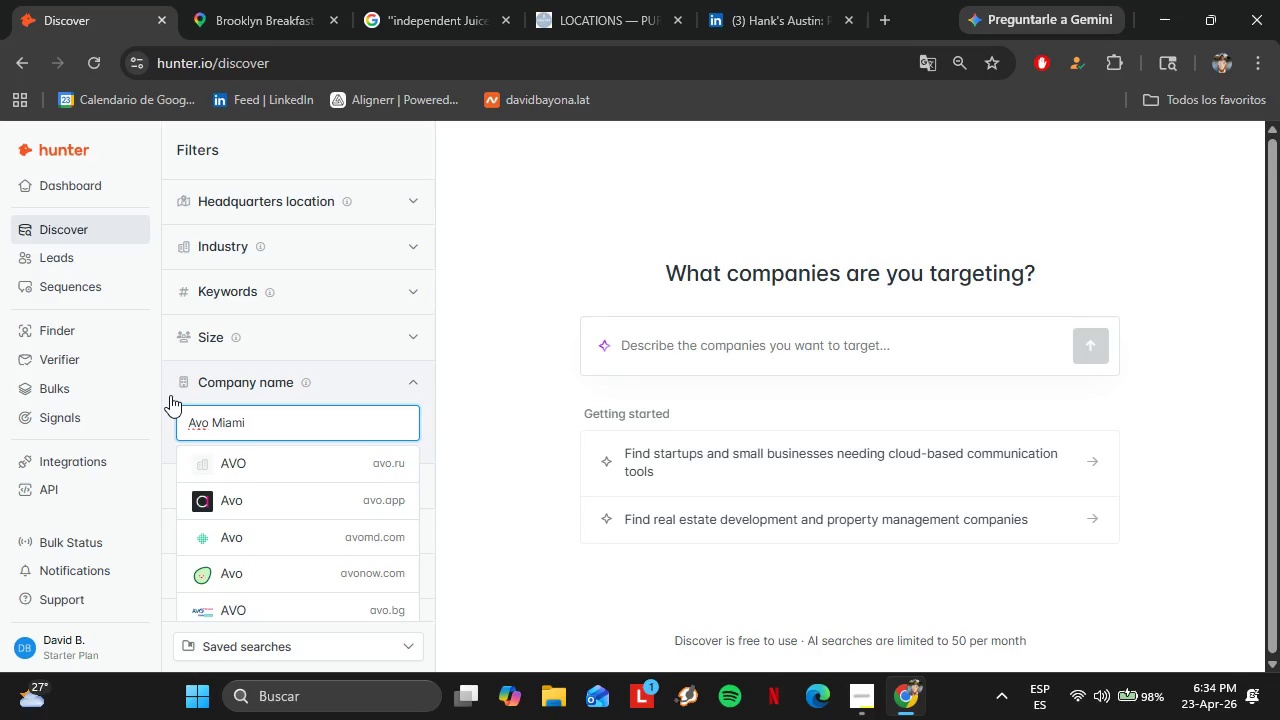 
key(Backspace)
 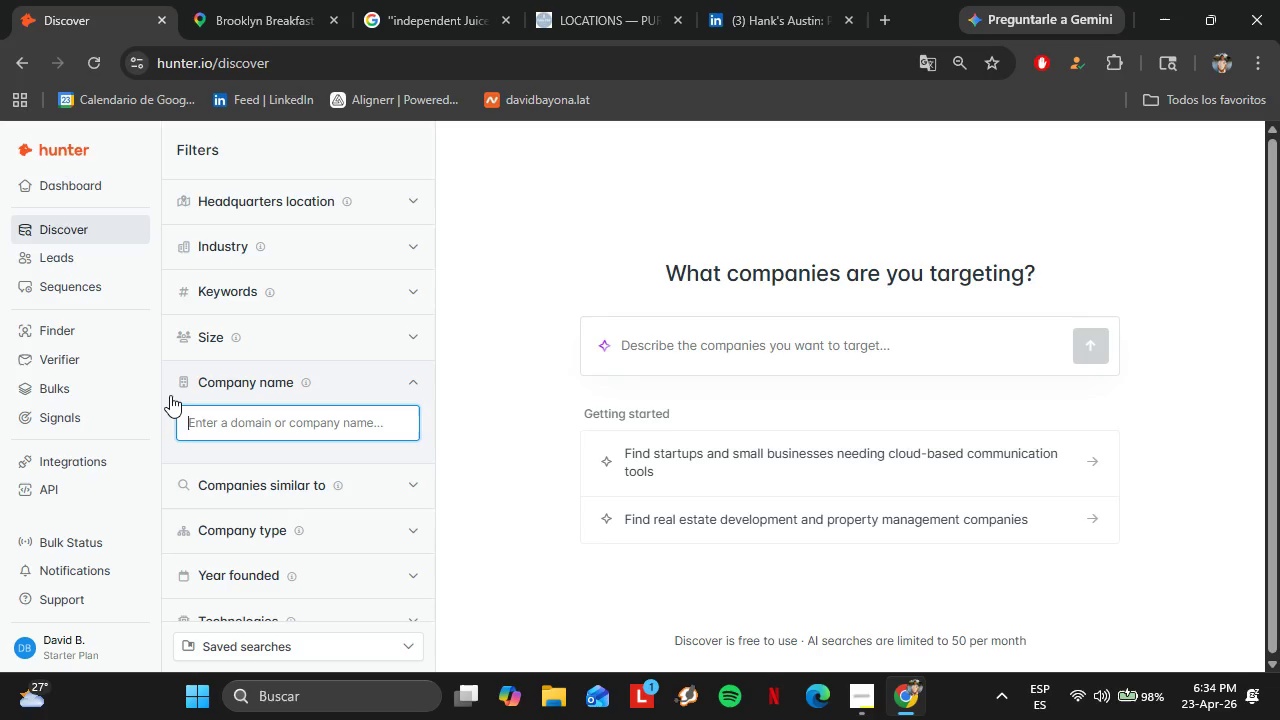 
key(Enter)
 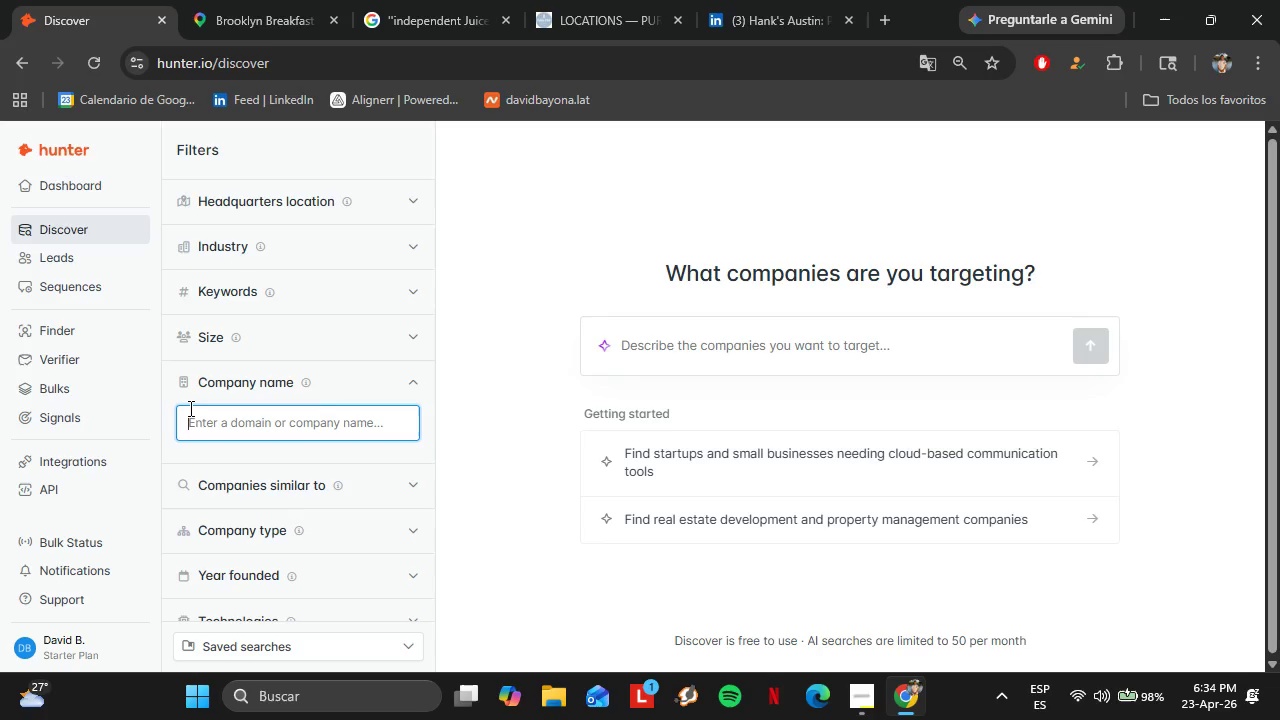 
type(Avo Miami)
 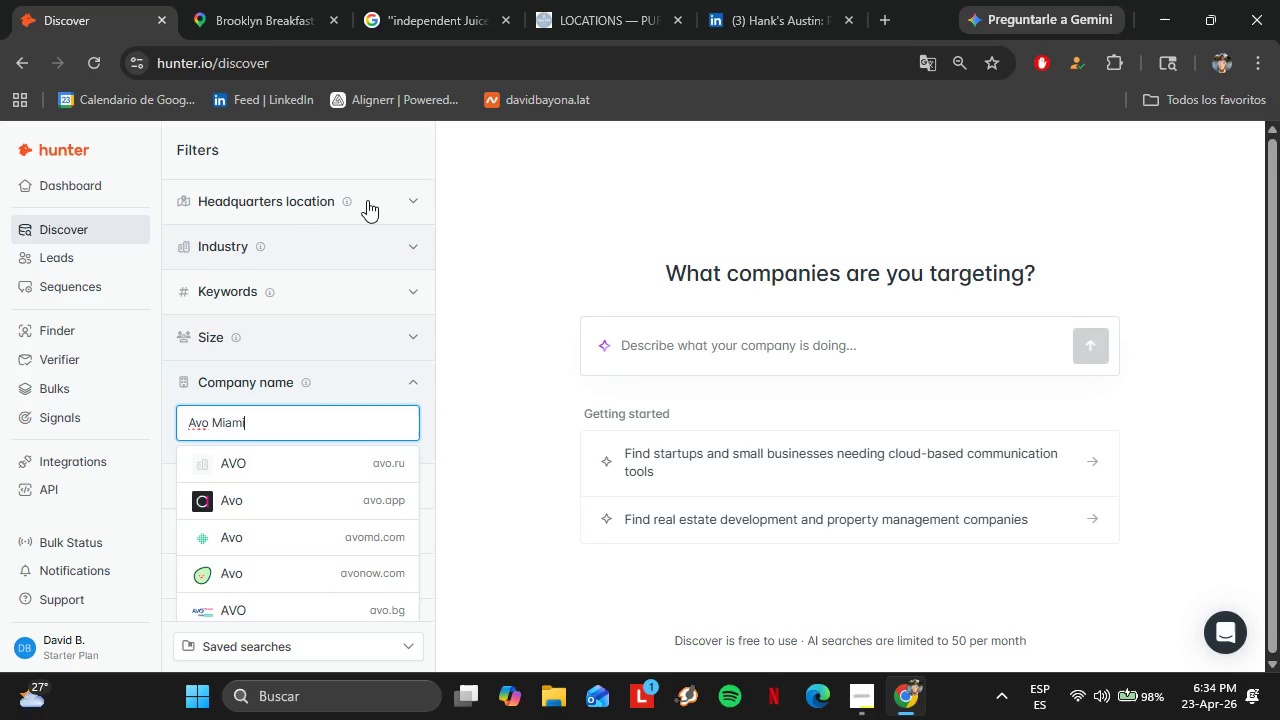 
wait(6.92)
 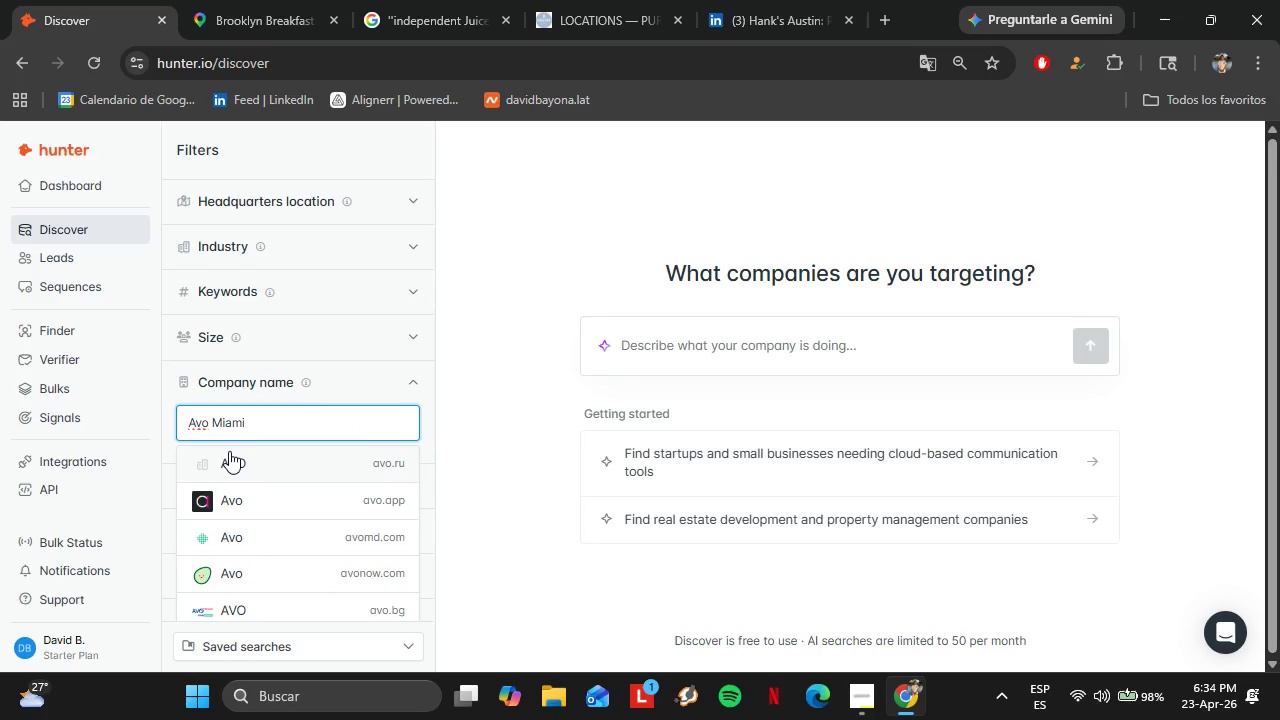 
double_click([619, 0])
 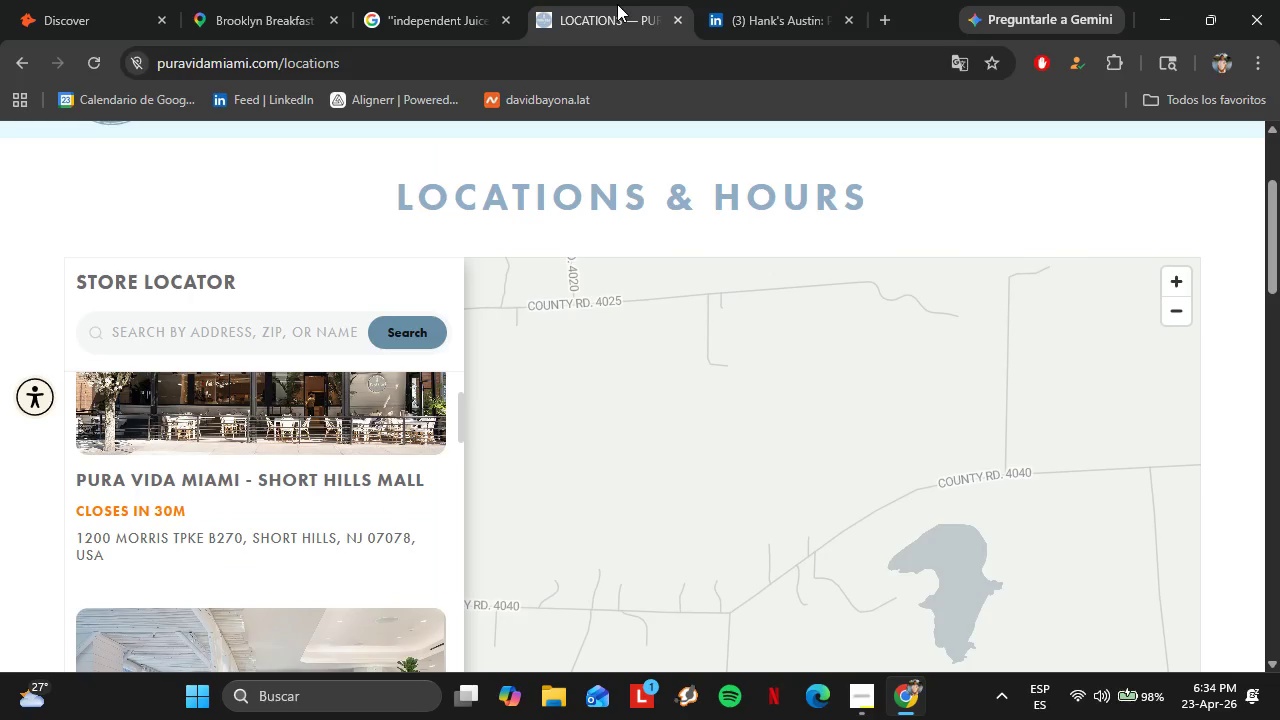 
triple_click([579, 60])
 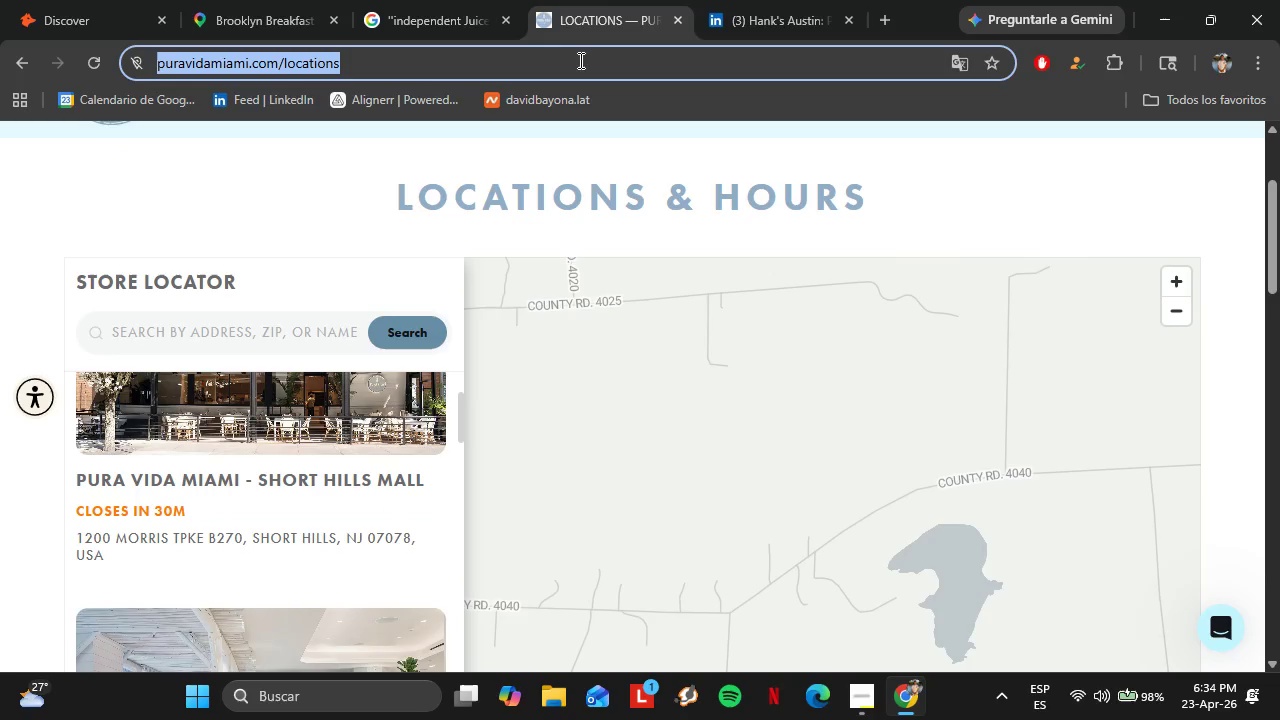 
type(Avo Miami)
 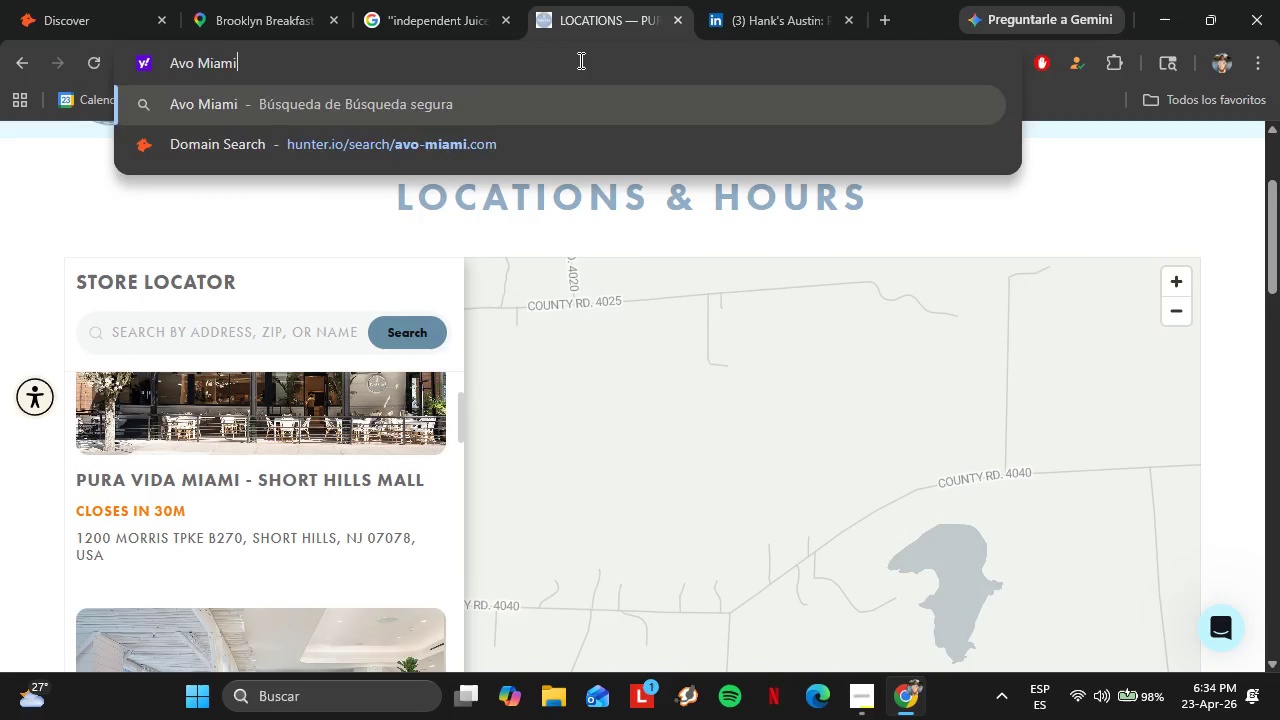 
key(Enter)
 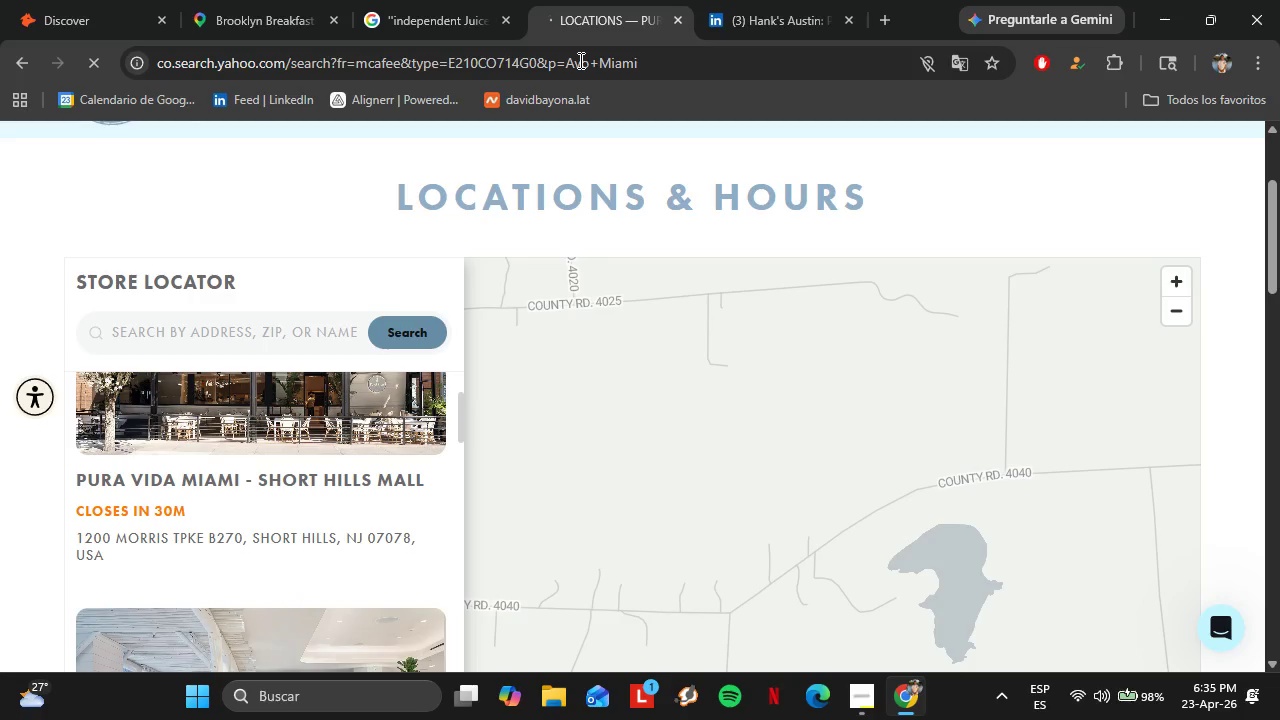 
wait(14.41)
 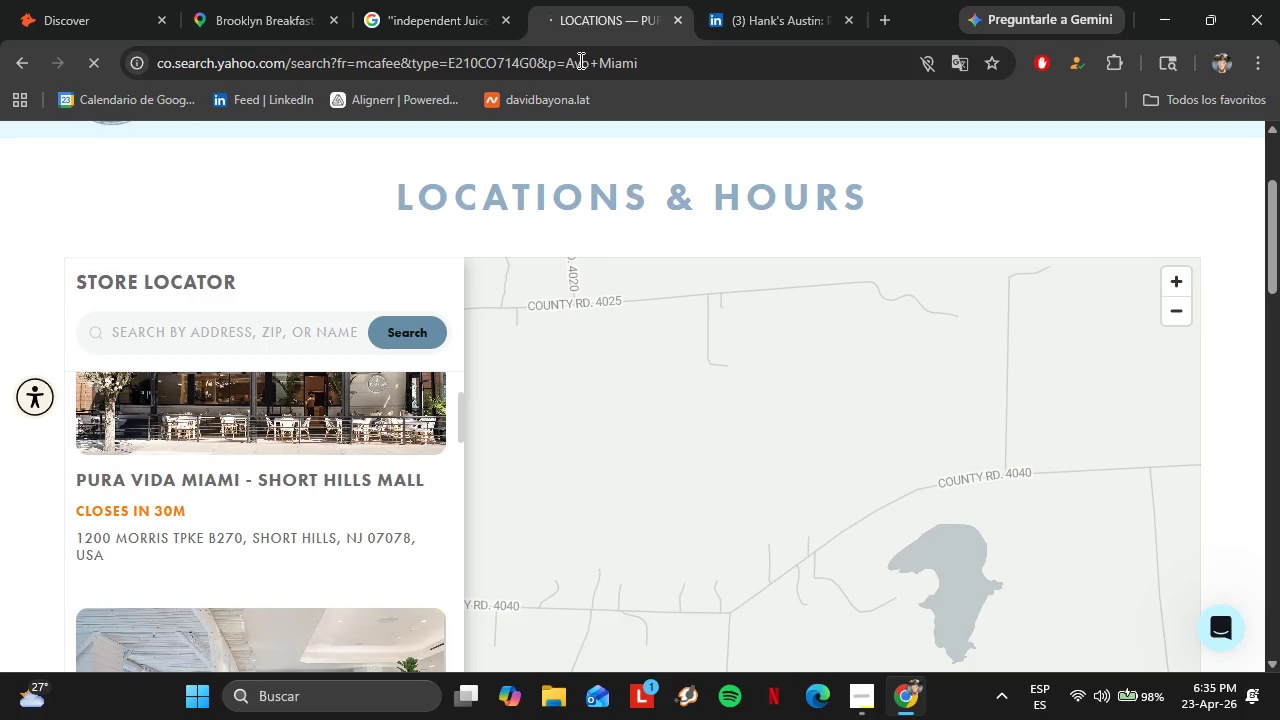 
left_click([279, 318])
 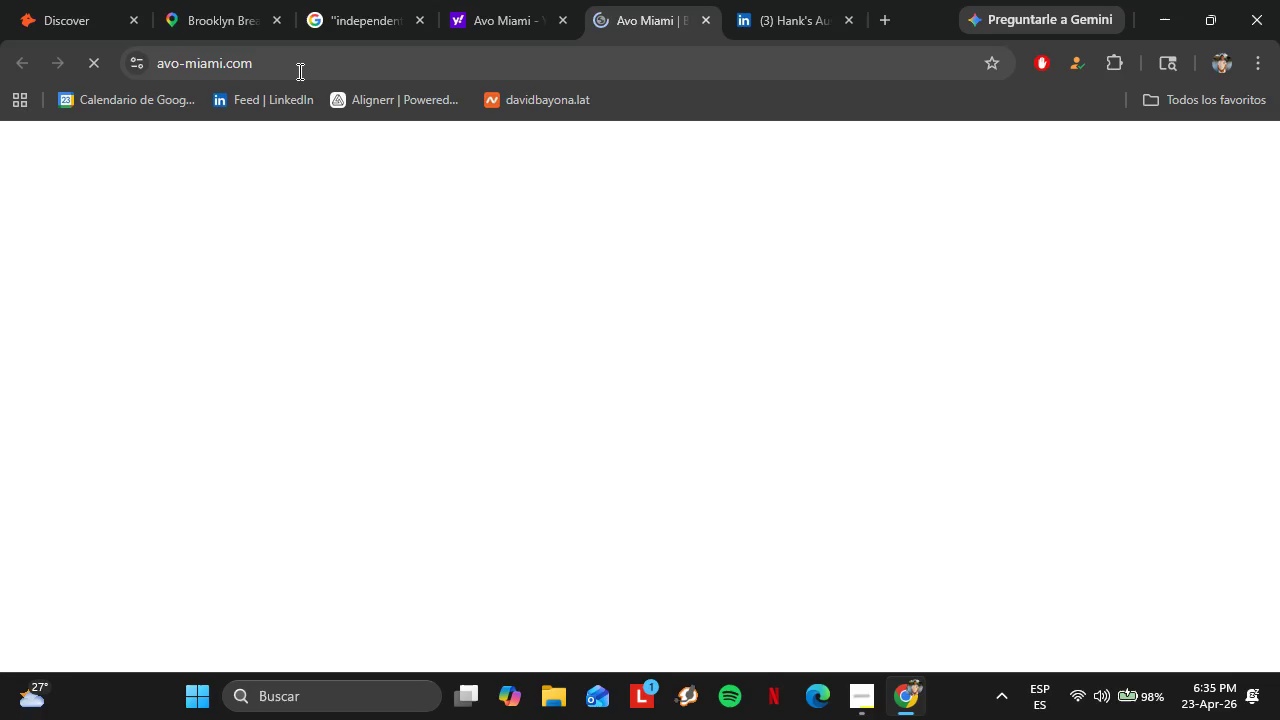 
wait(6.44)
 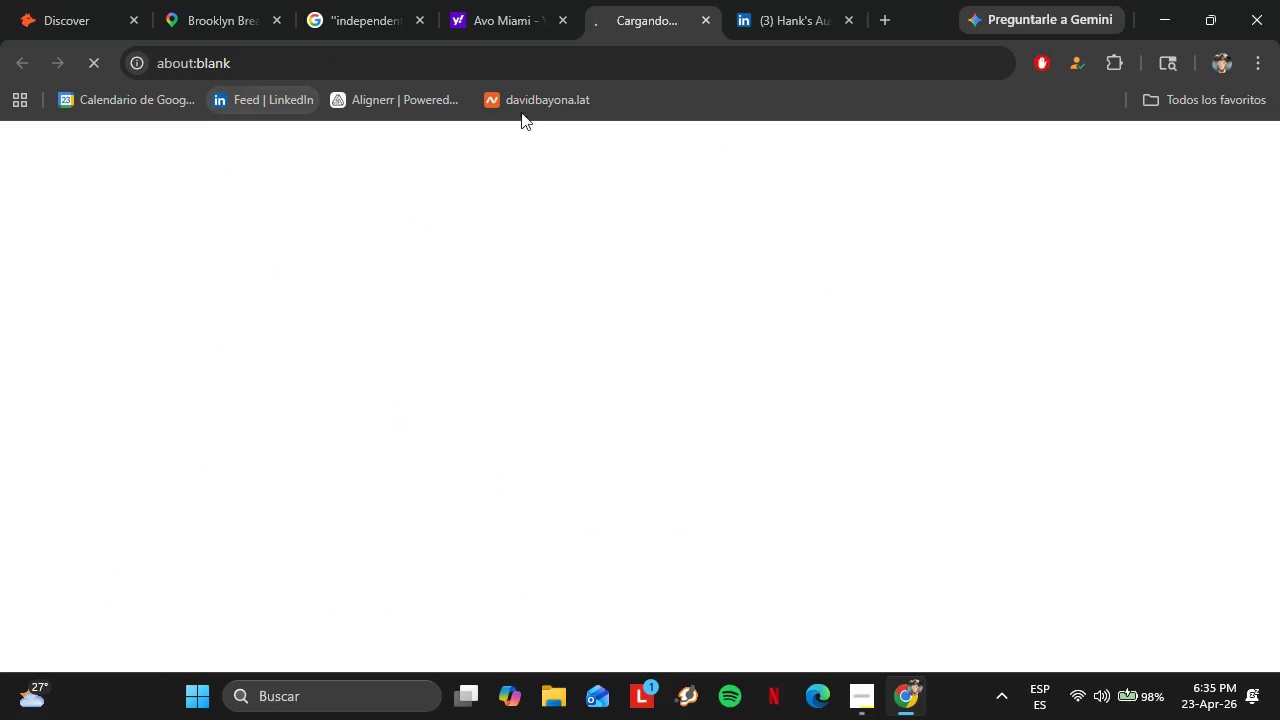 
left_click([298, 70])
 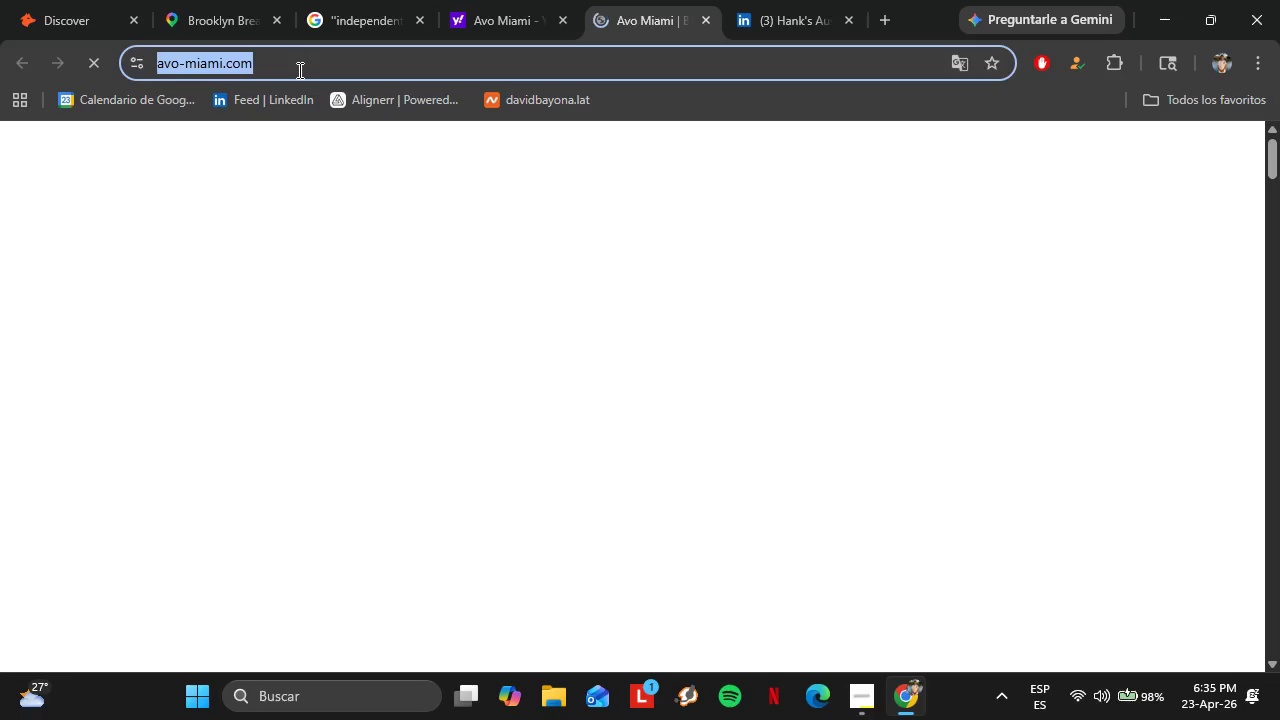 
key(Control+C)
 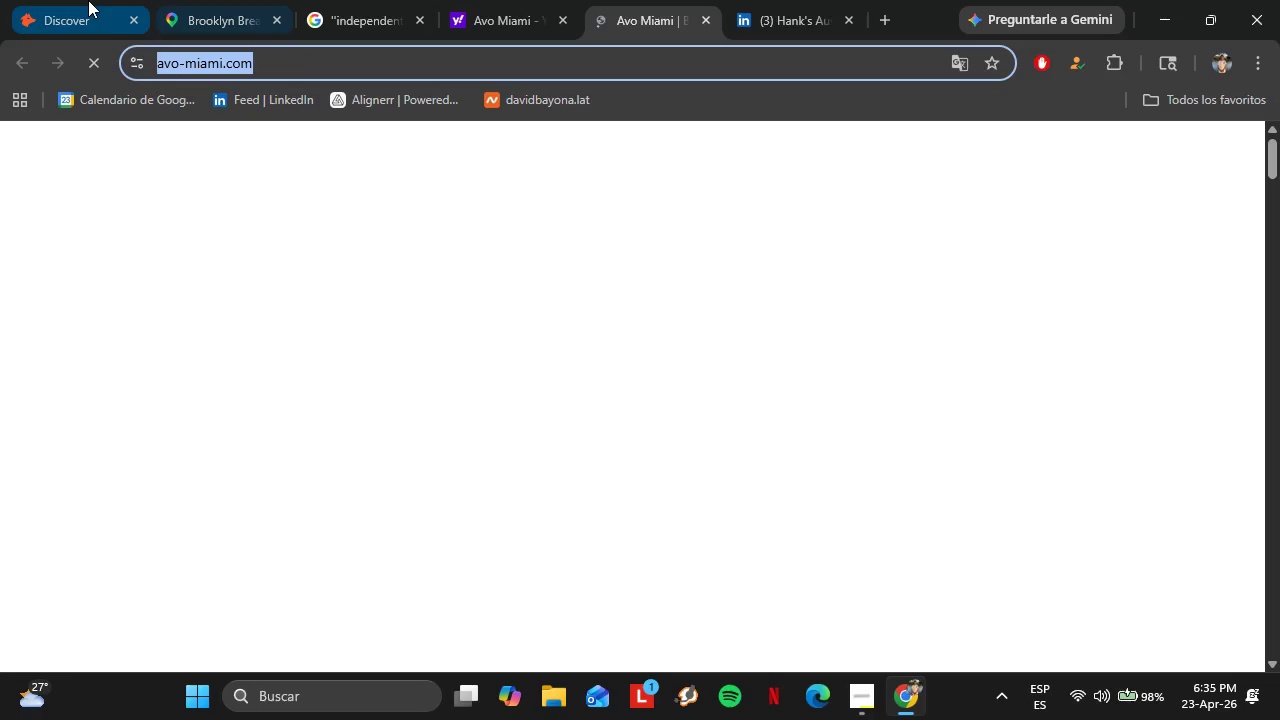 
left_click([84, 0])
 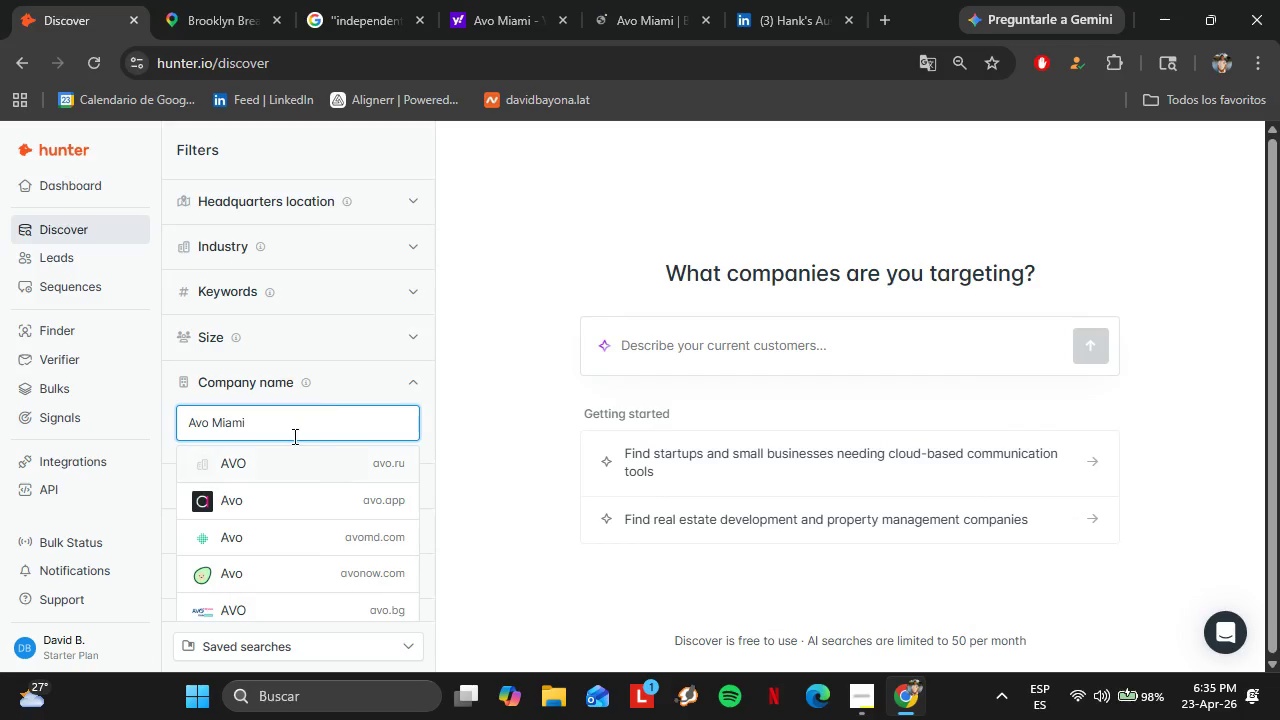 
left_click_drag(start_coordinate=[276, 420], to_coordinate=[158, 403])
 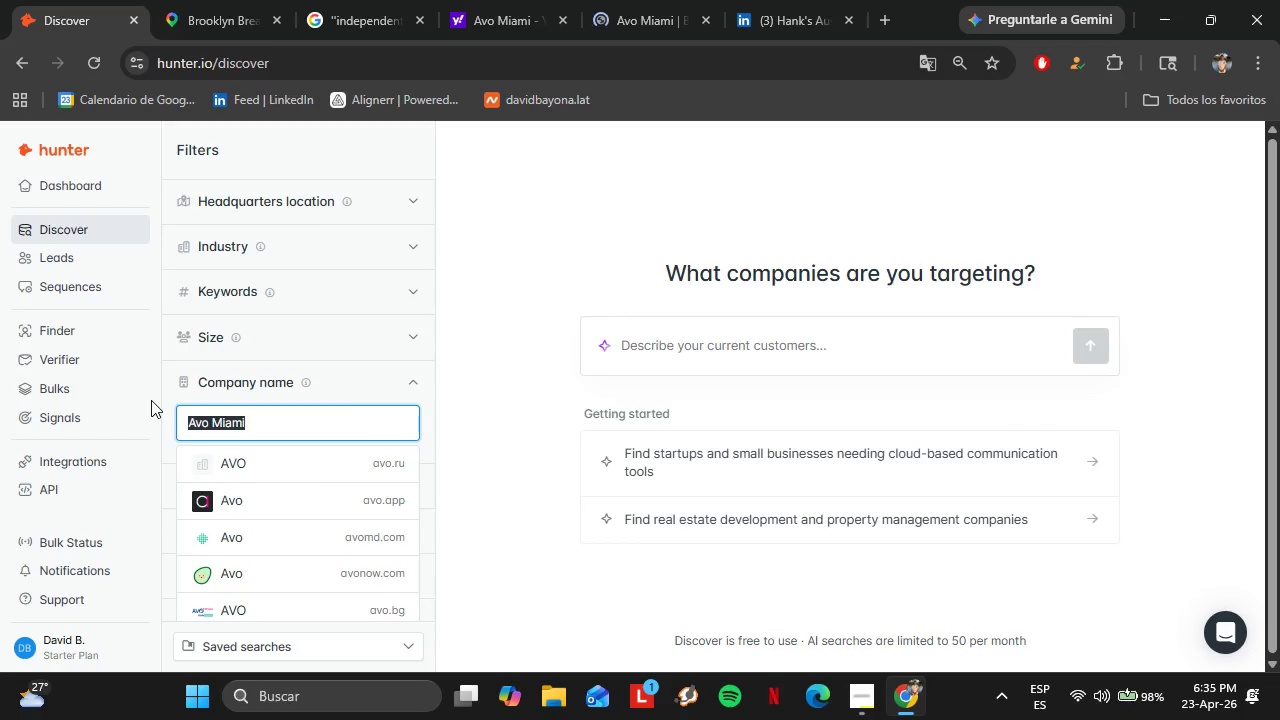 
key(Control+V)
 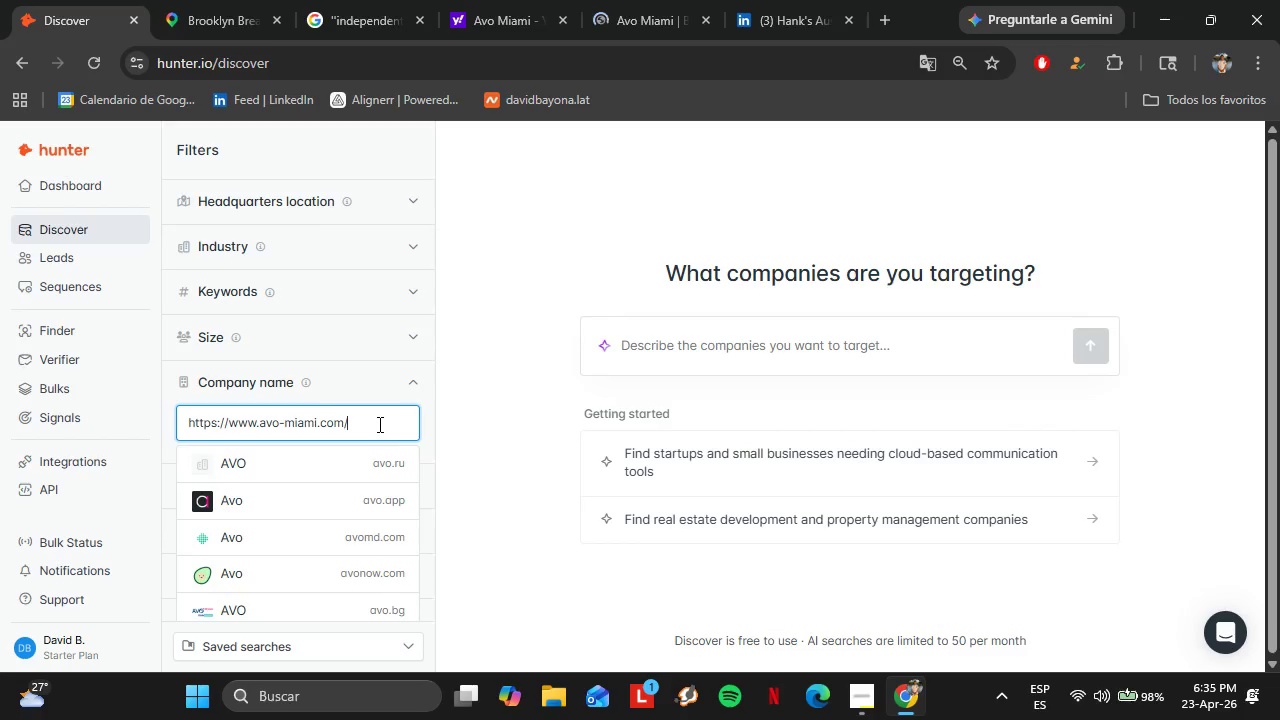 
key(Enter)
 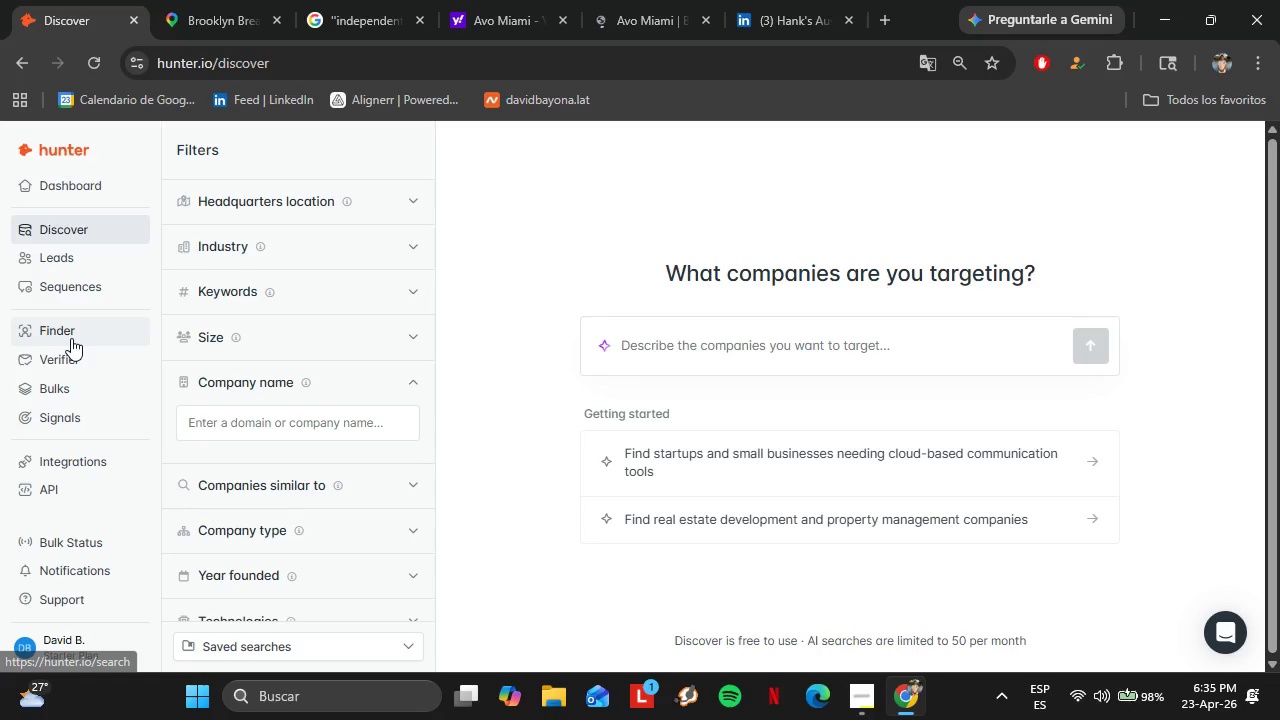 
left_click([609, 0])
 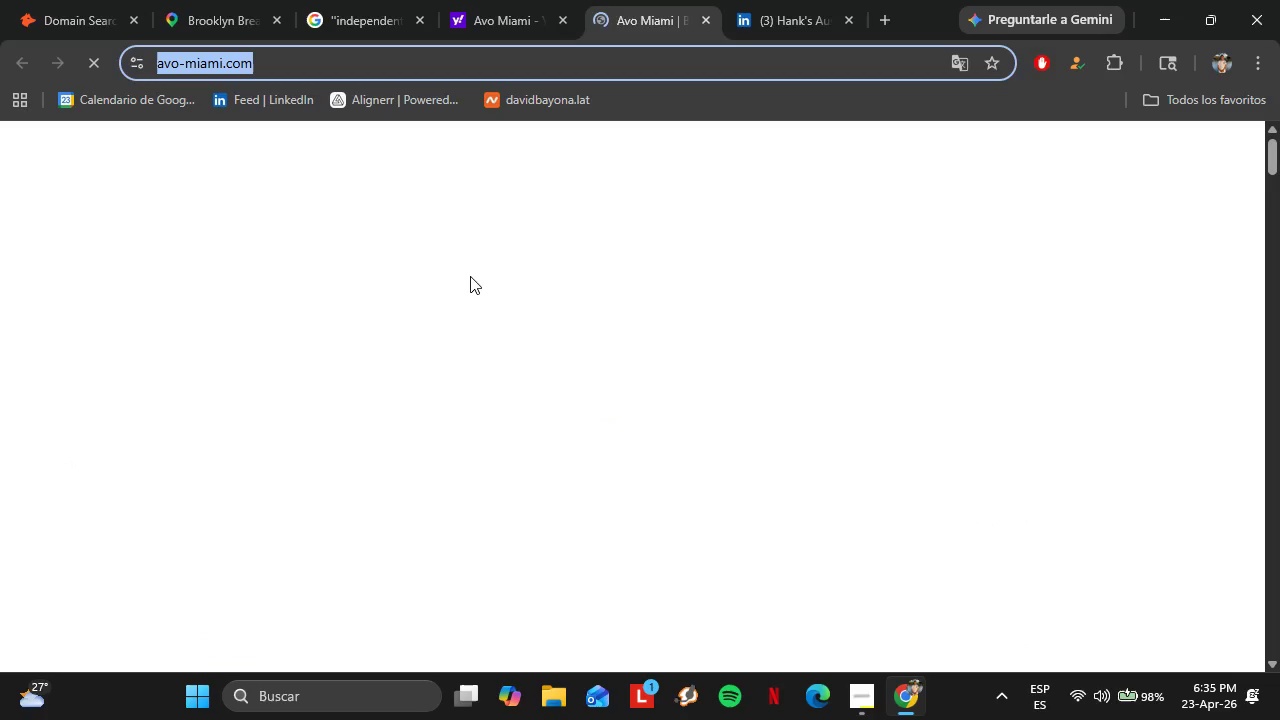 
left_click([471, 278])
 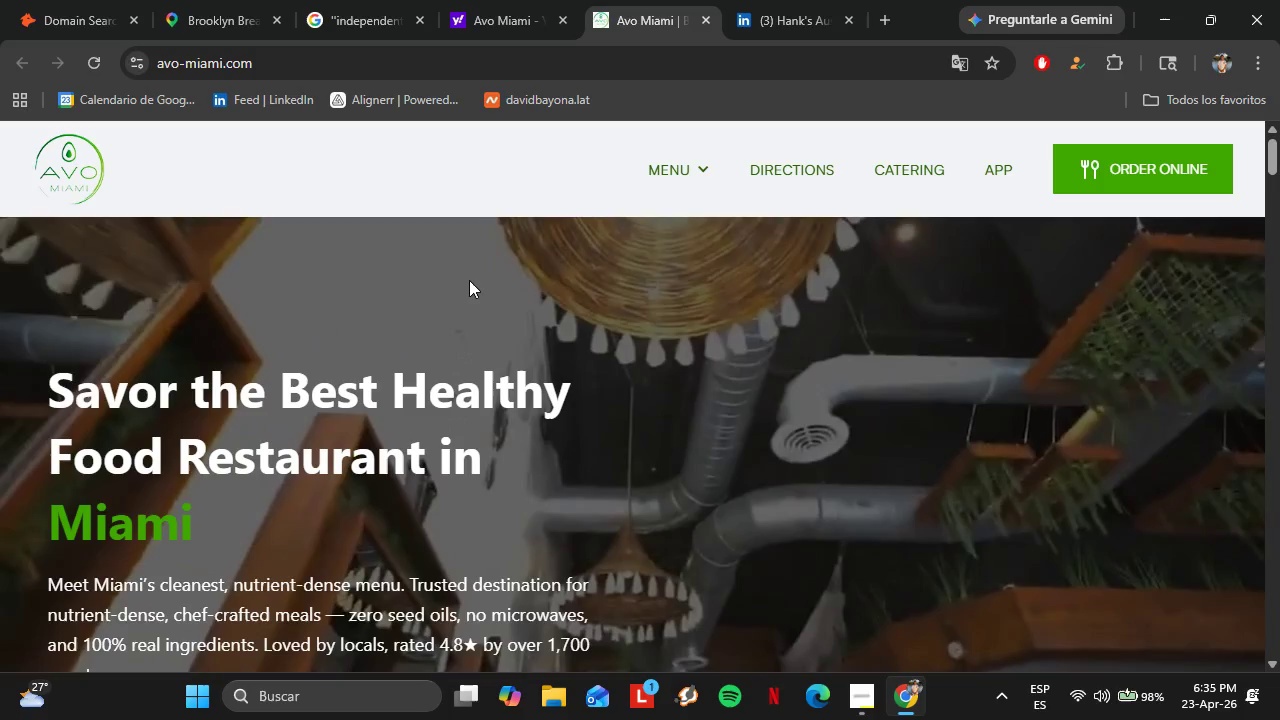 
wait(12.97)
 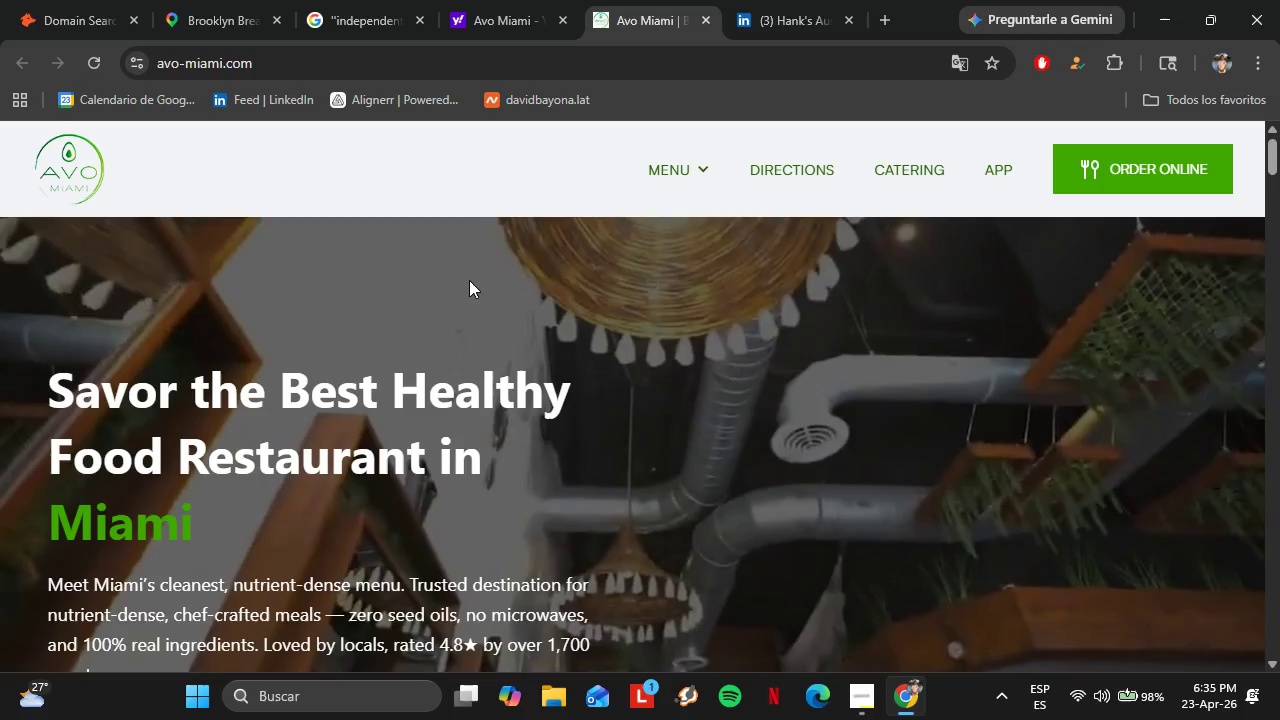 
left_click([674, 175])
 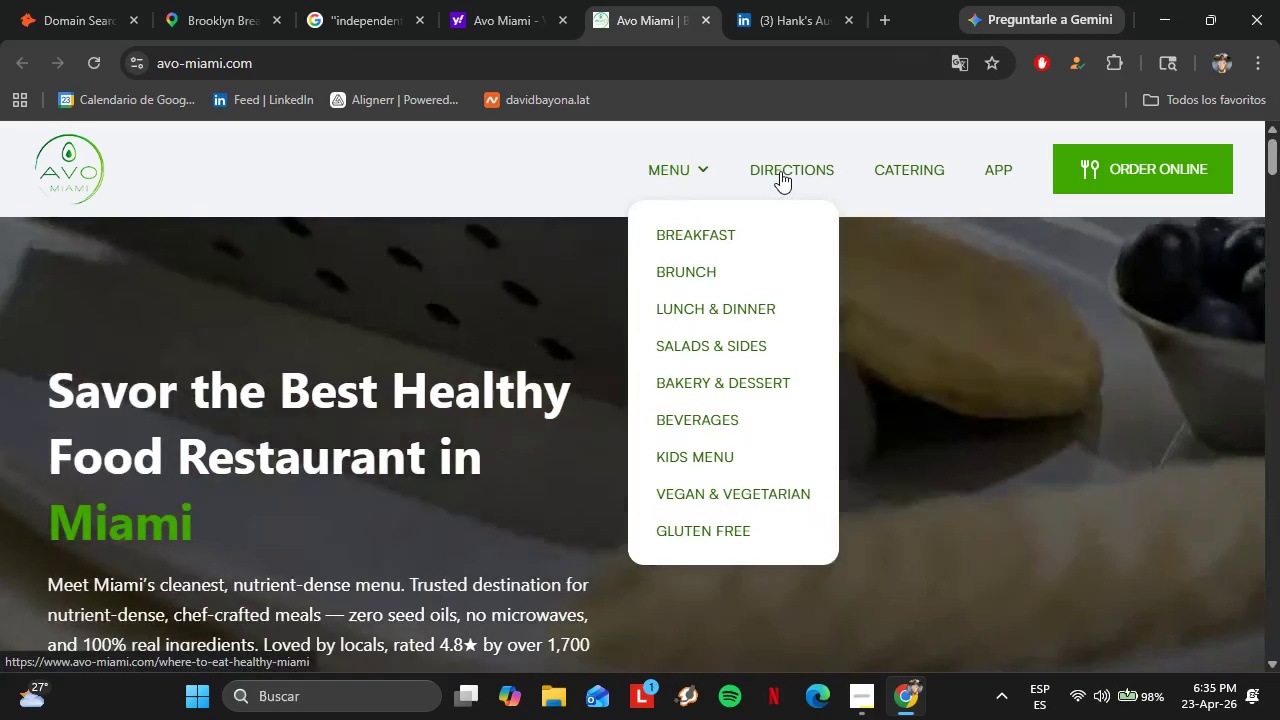 
left_click([780, 171])
 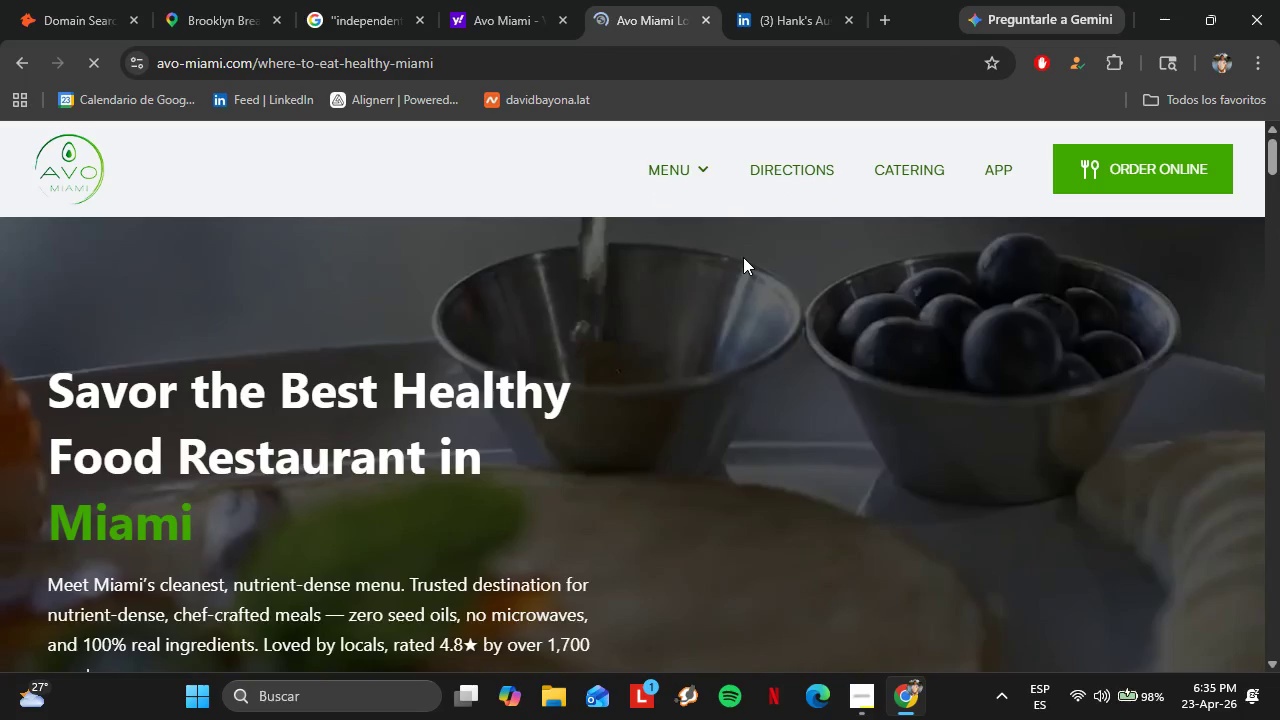 
scroll: coordinate [660, 462], scroll_direction: down, amount: 37.0
 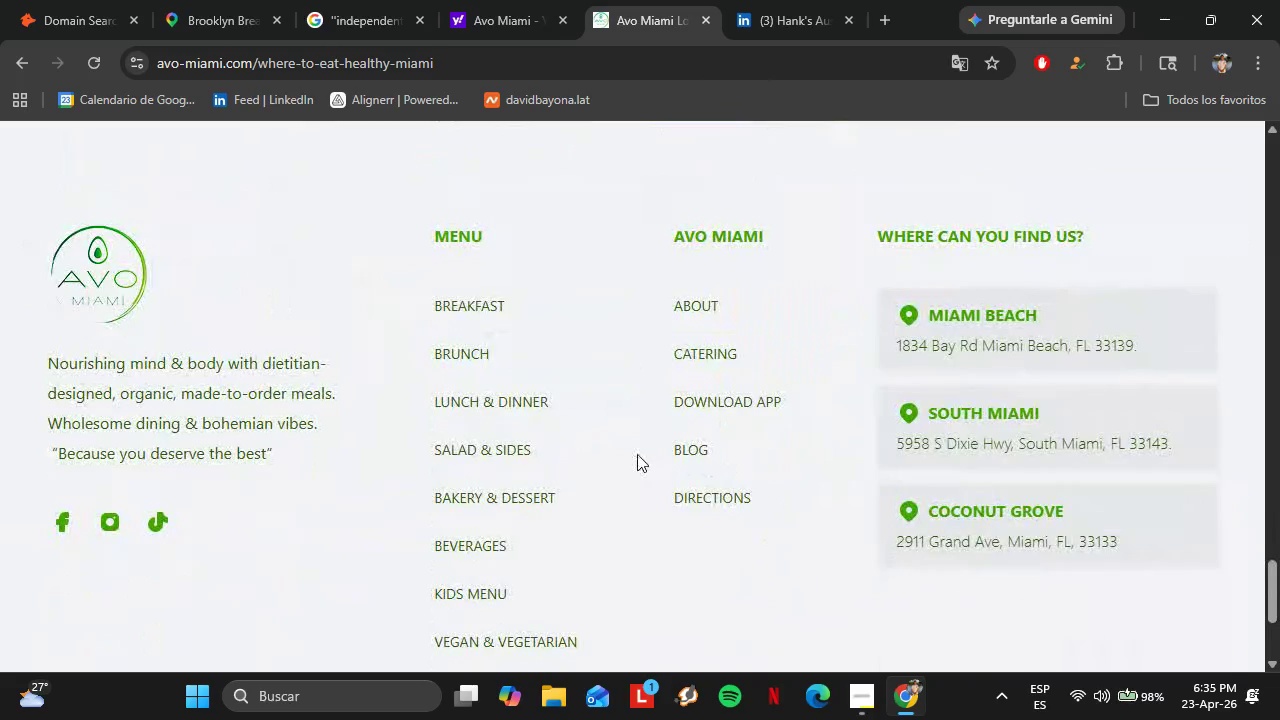 
scroll: coordinate [633, 448], scroll_direction: up, amount: 5.0
 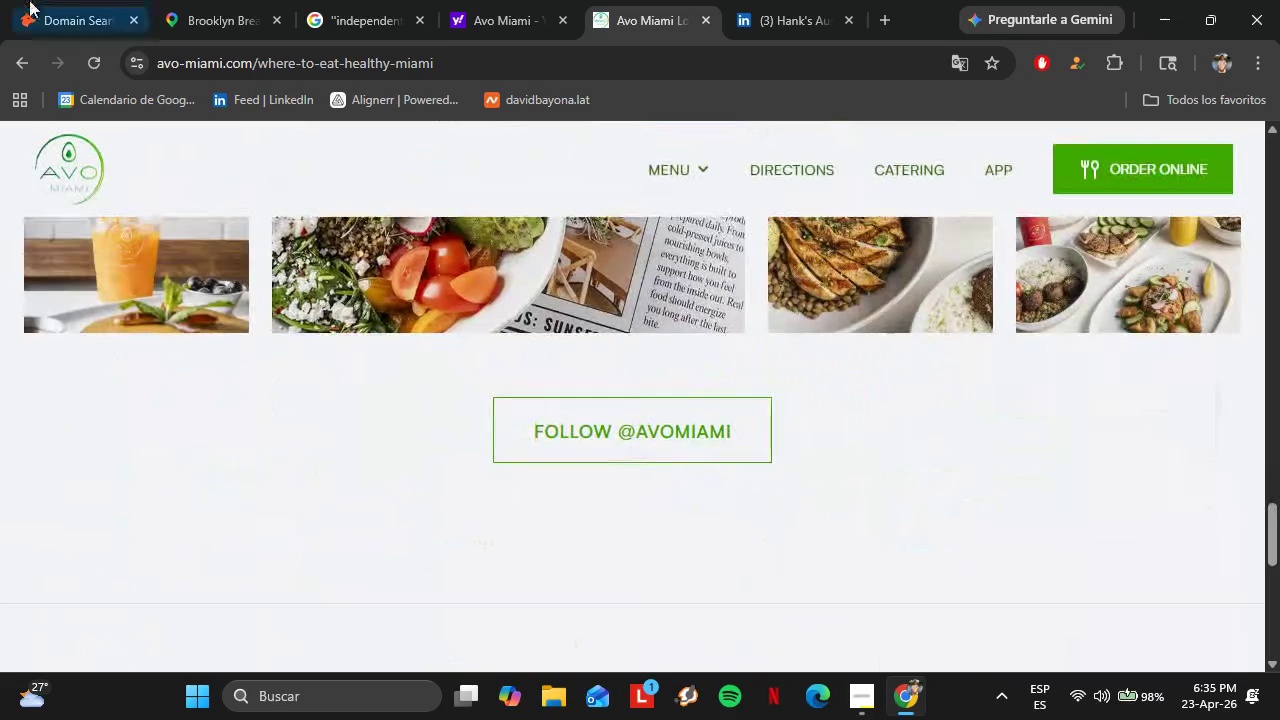 
left_click([24, 0])
 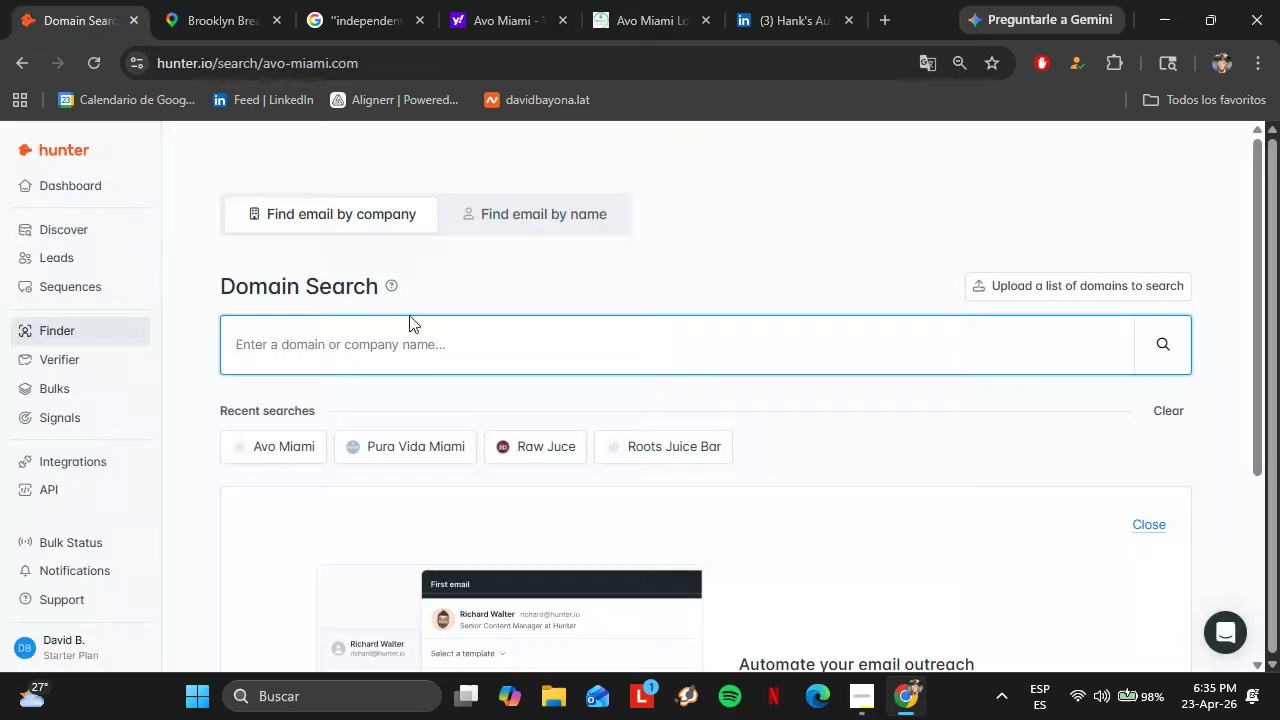 
type(avo.)
key(Backspace)
type(mmiam)
key(Backspace)
key(Backspace)
key(Backspace)
key(Backspace)
key(Backspace)
type(miami.com)
 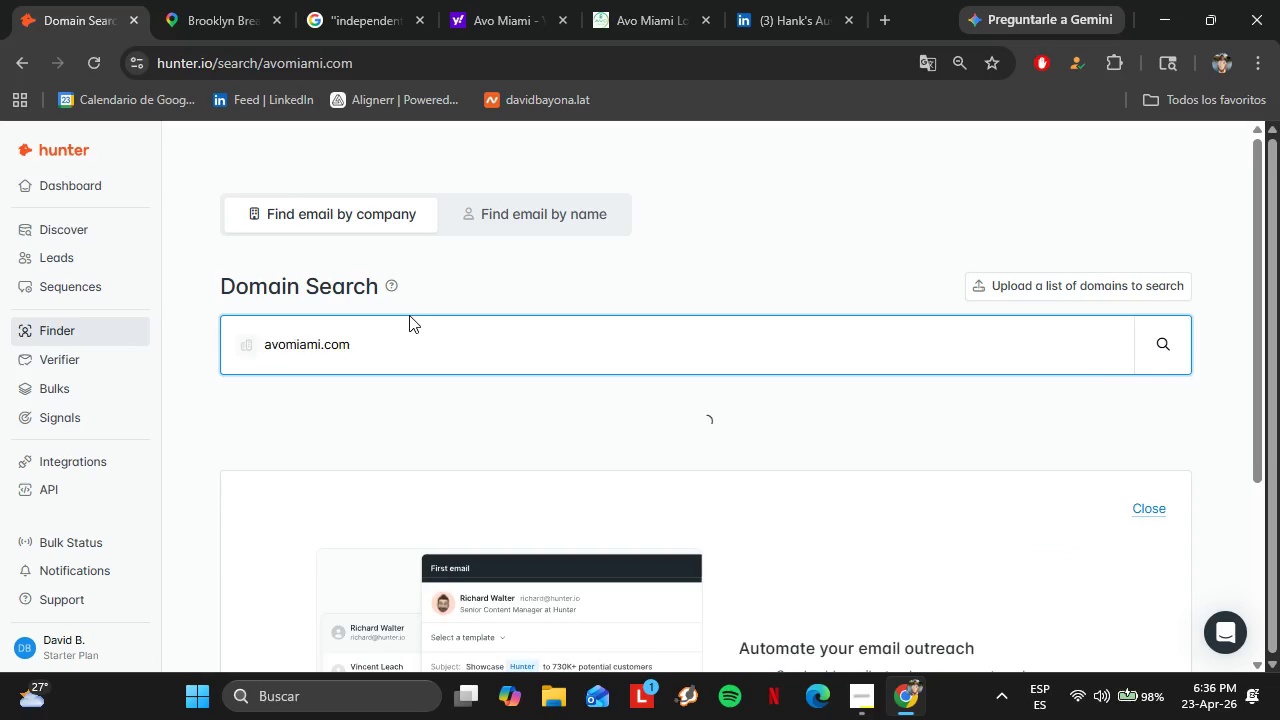 
key(Enter)
 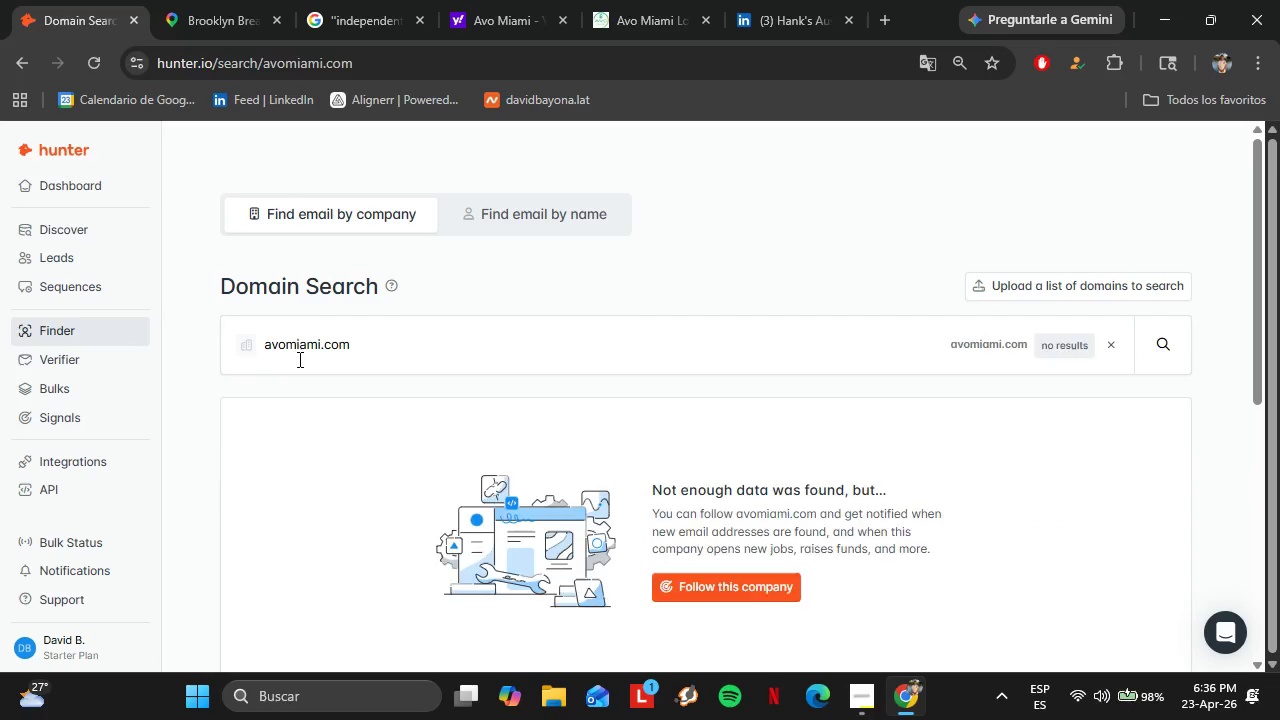 
left_click([285, 350])
 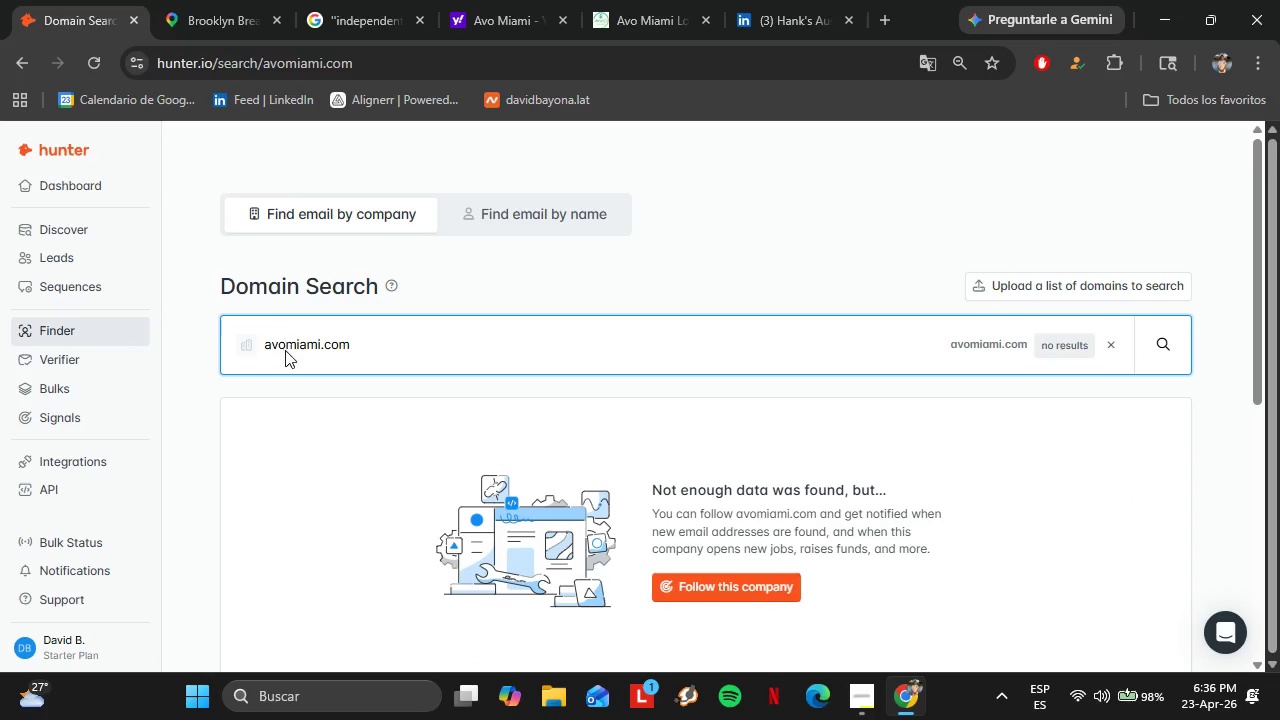 
key(Minus)
 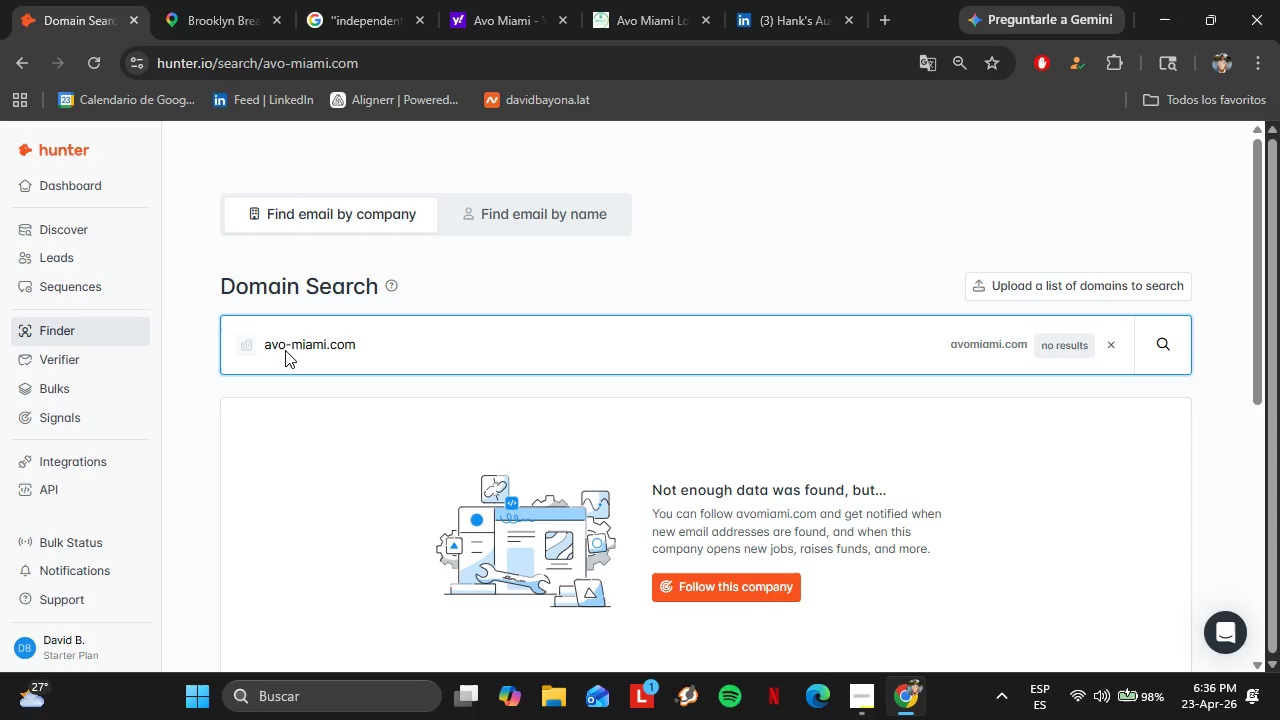 
key(Enter)
 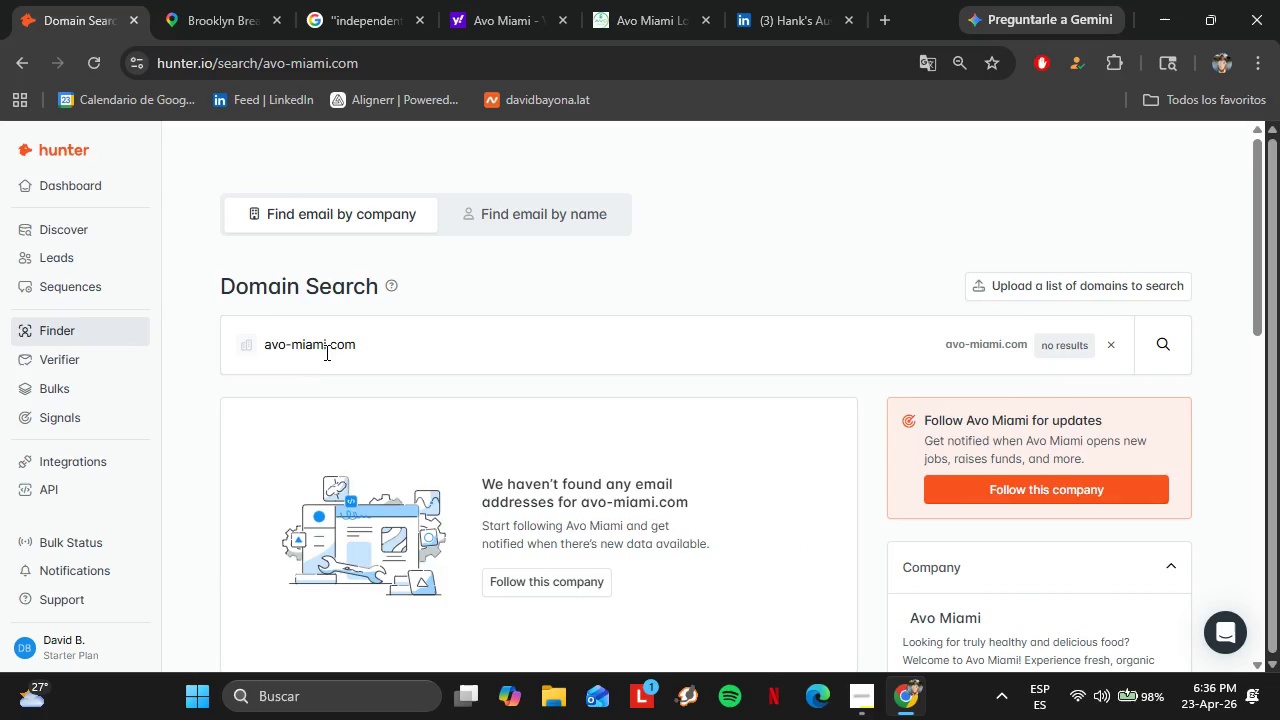 
double_click([325, 351])
 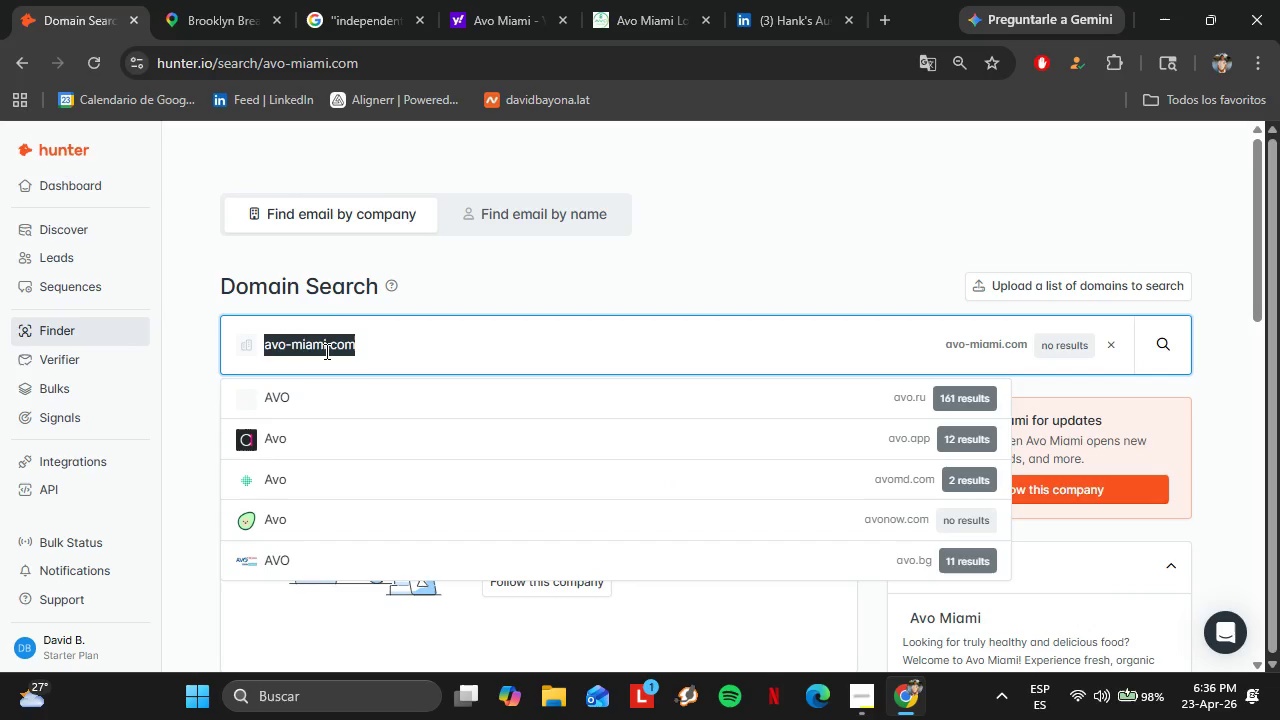 
triple_click([325, 351])
 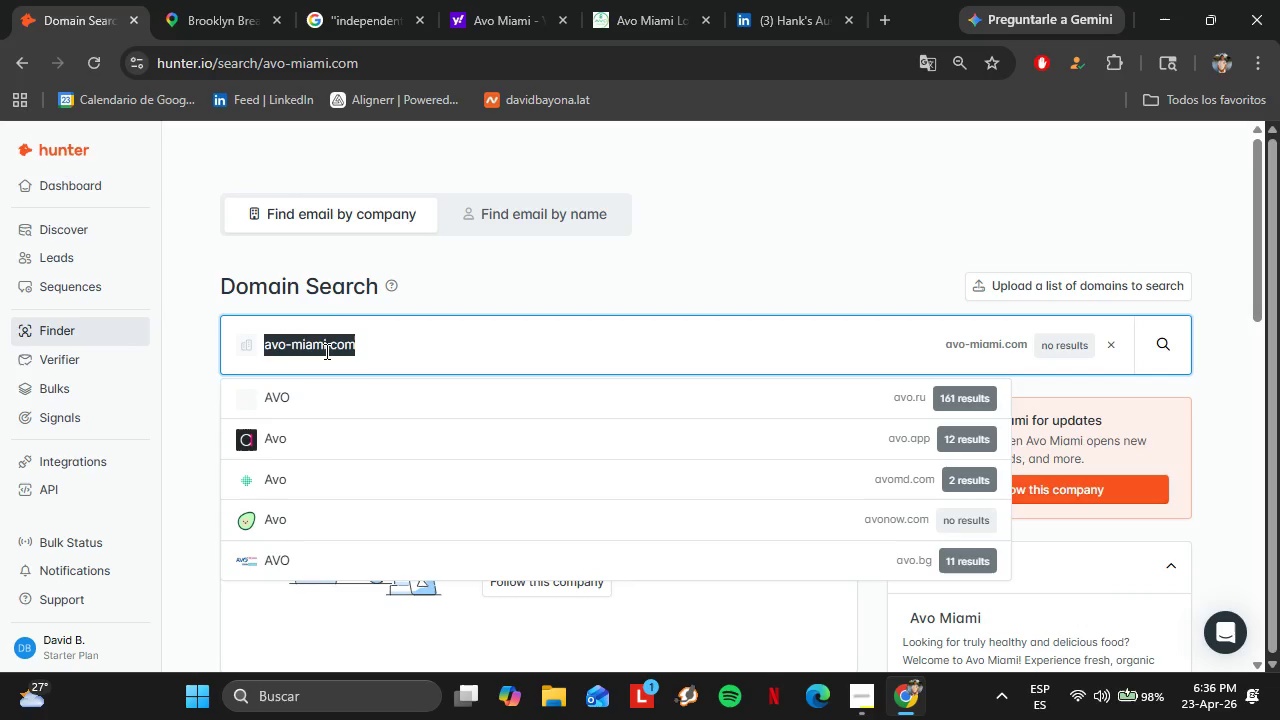 
triple_click([325, 351])
 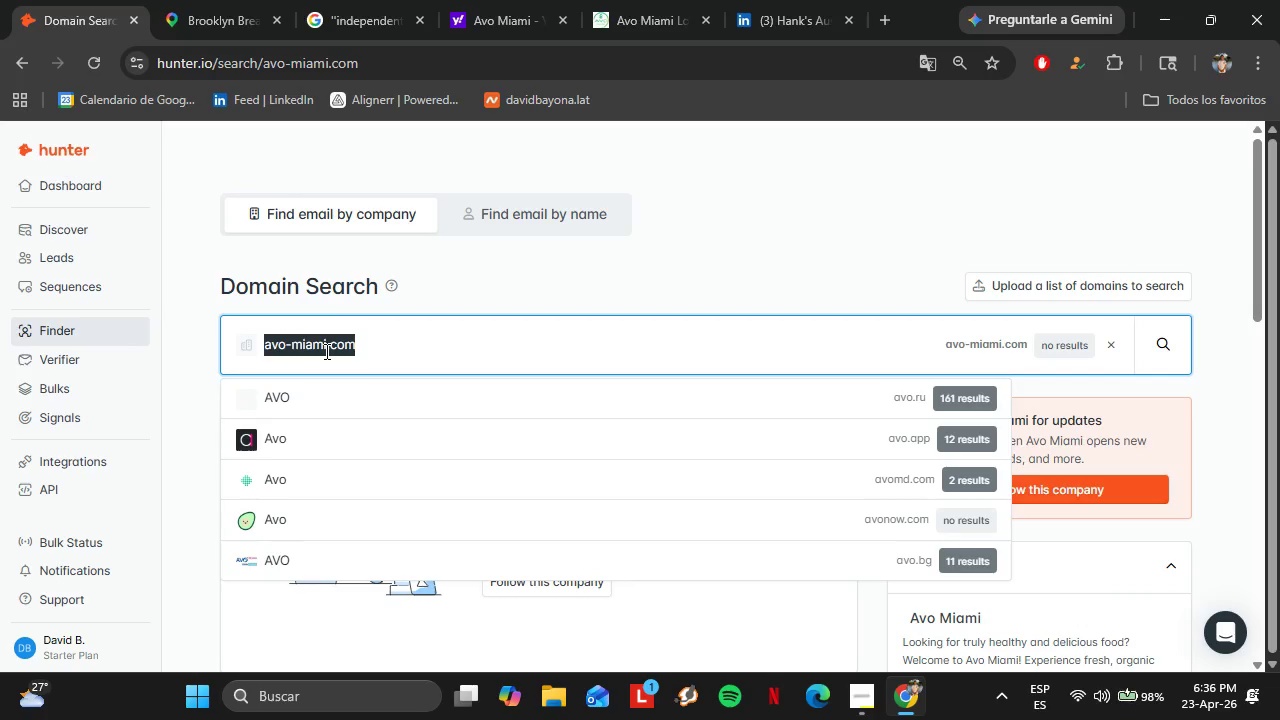 
key(Control+V)
 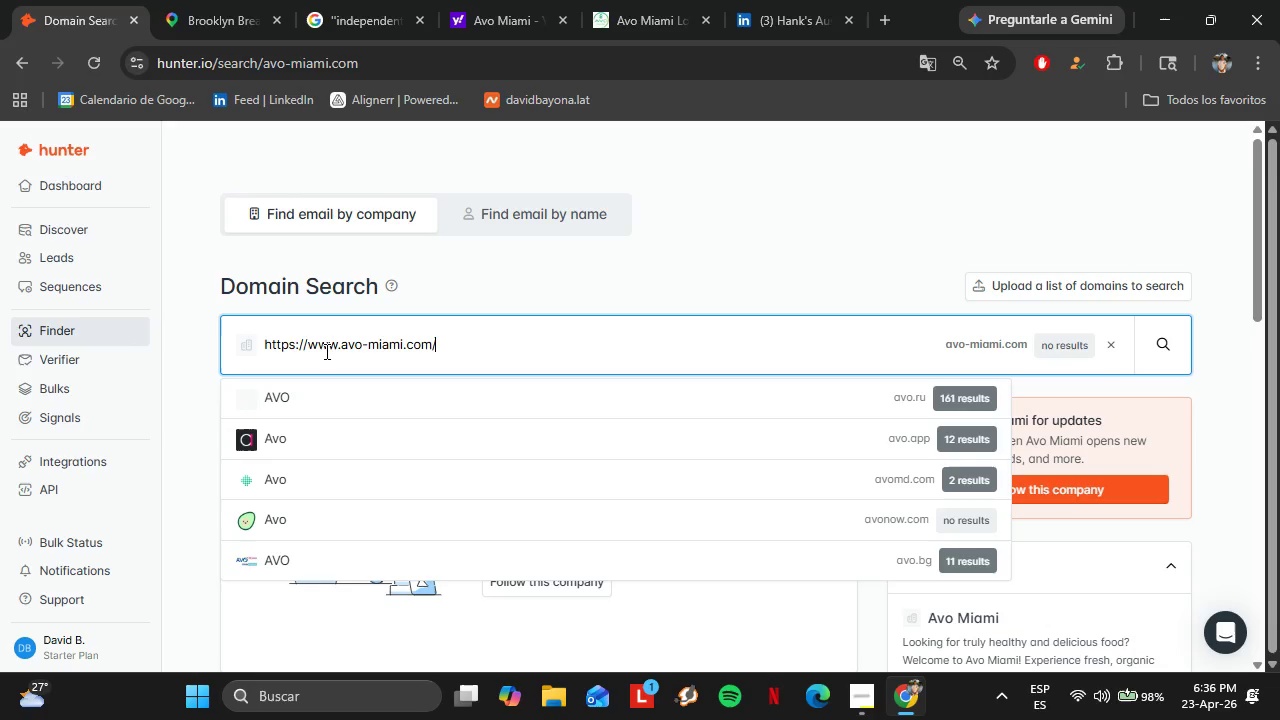 
key(Enter)
 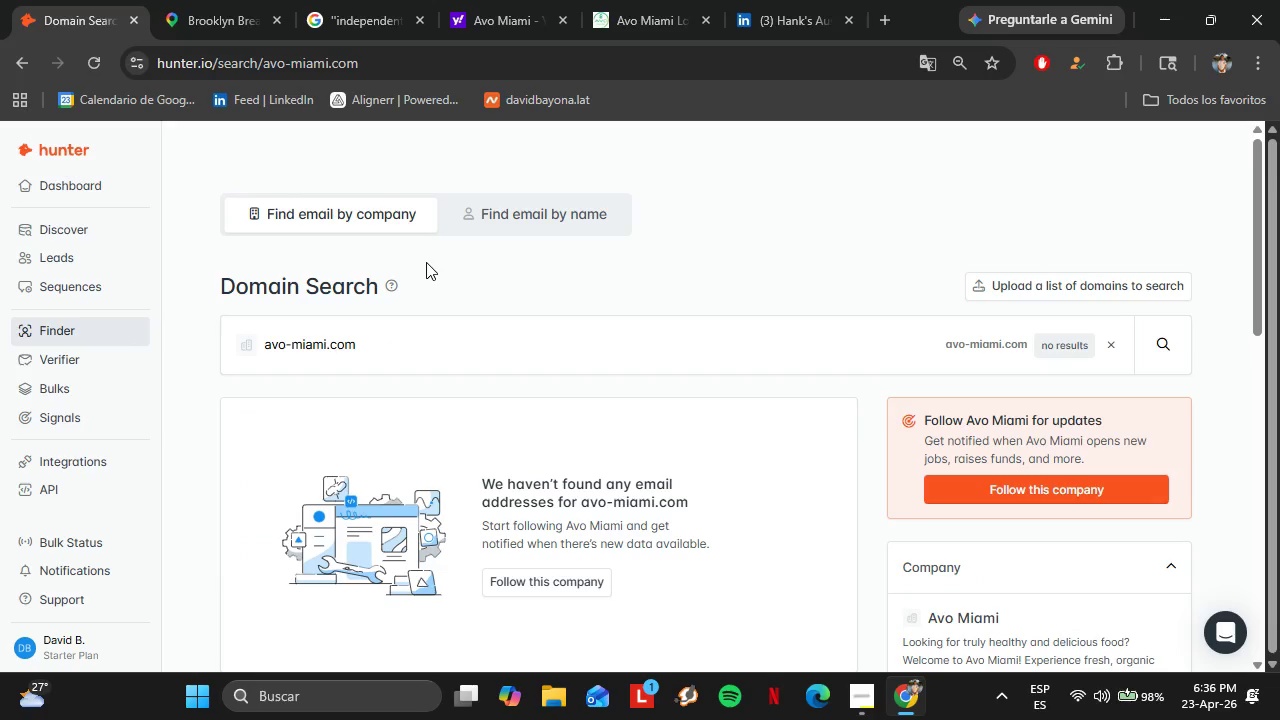 
double_click([406, 316])
 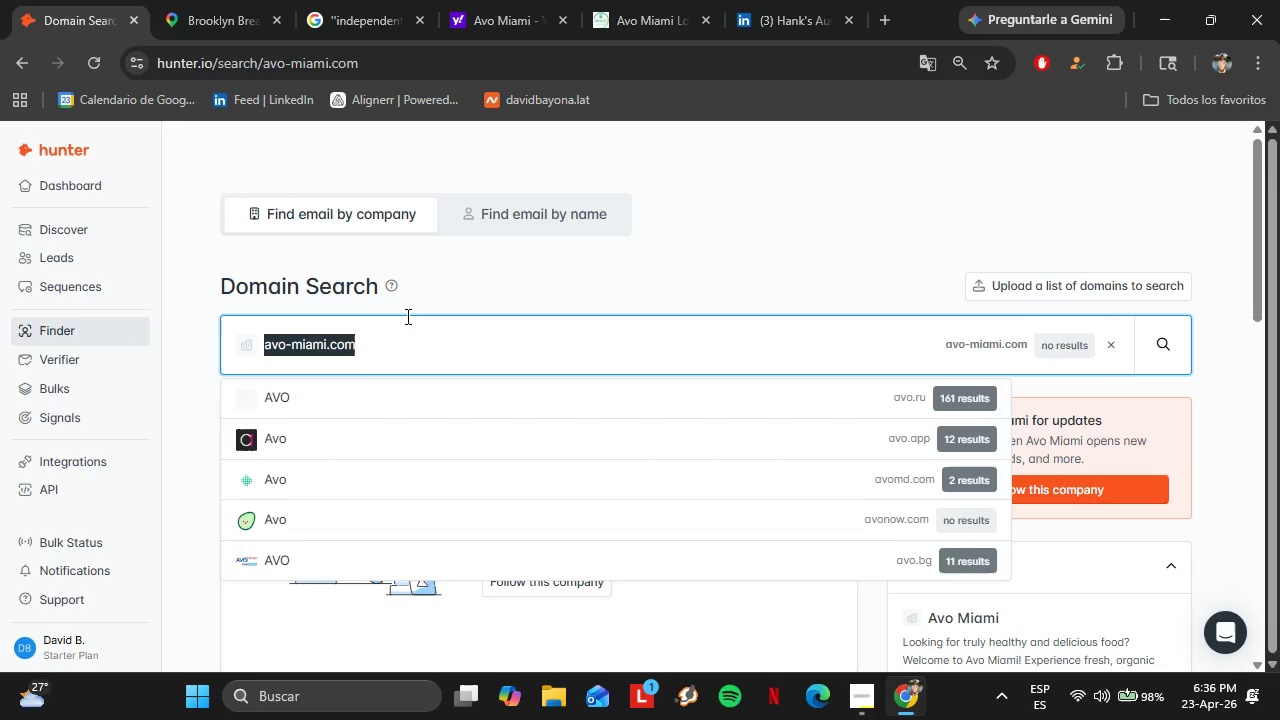 
triple_click([406, 316])
 